 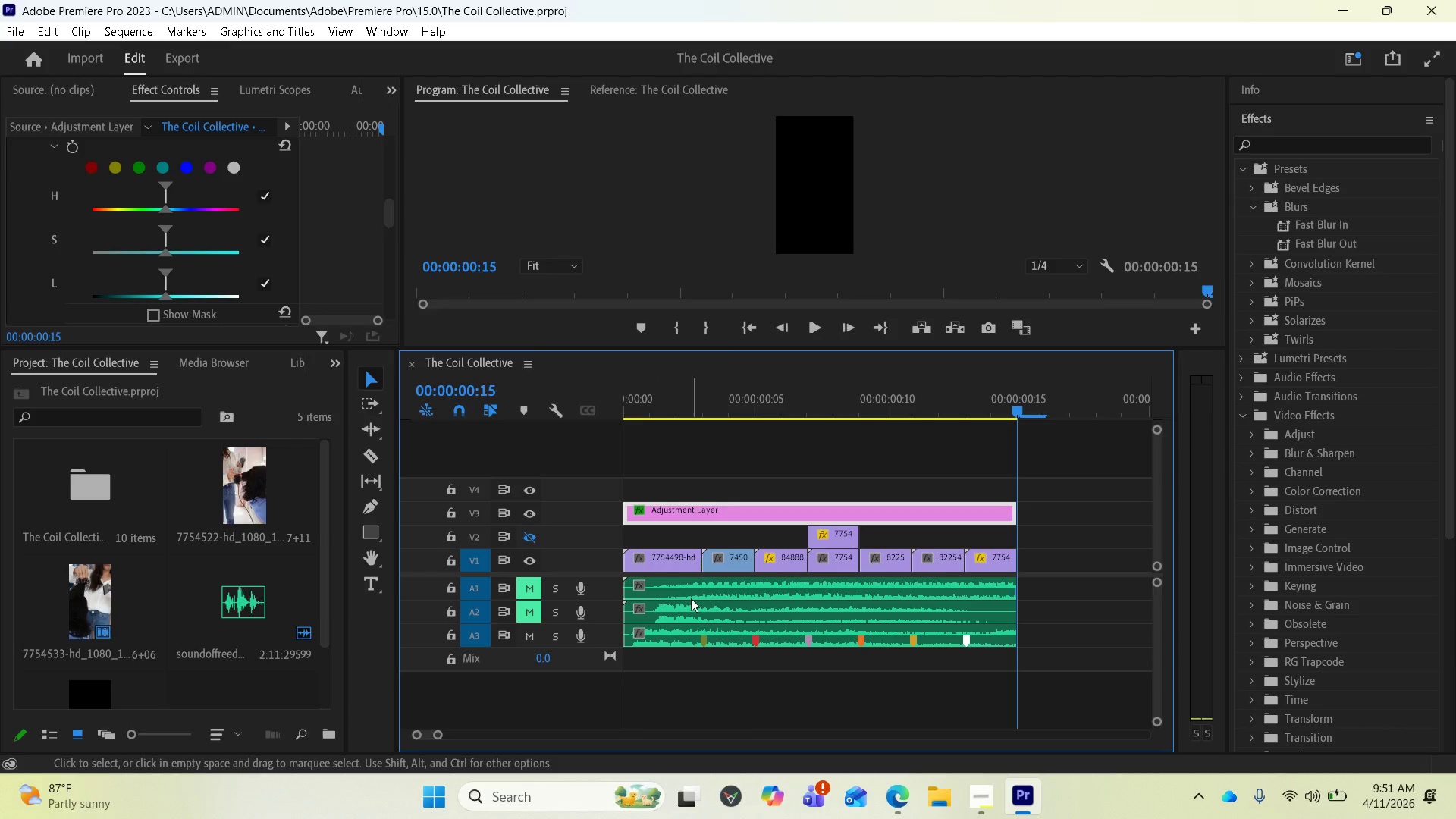 
left_click([1192, 325])
 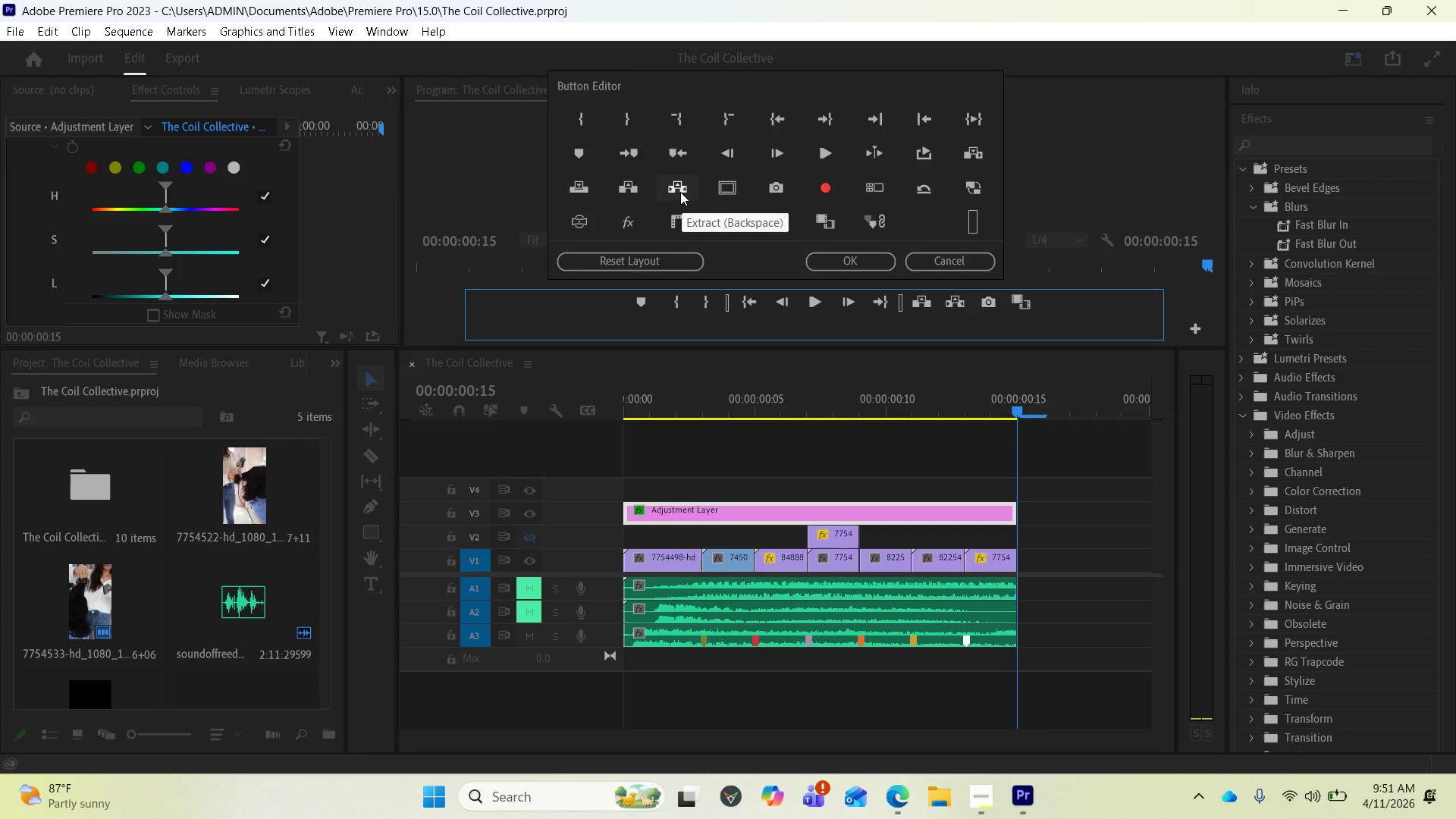 
wait(6.34)
 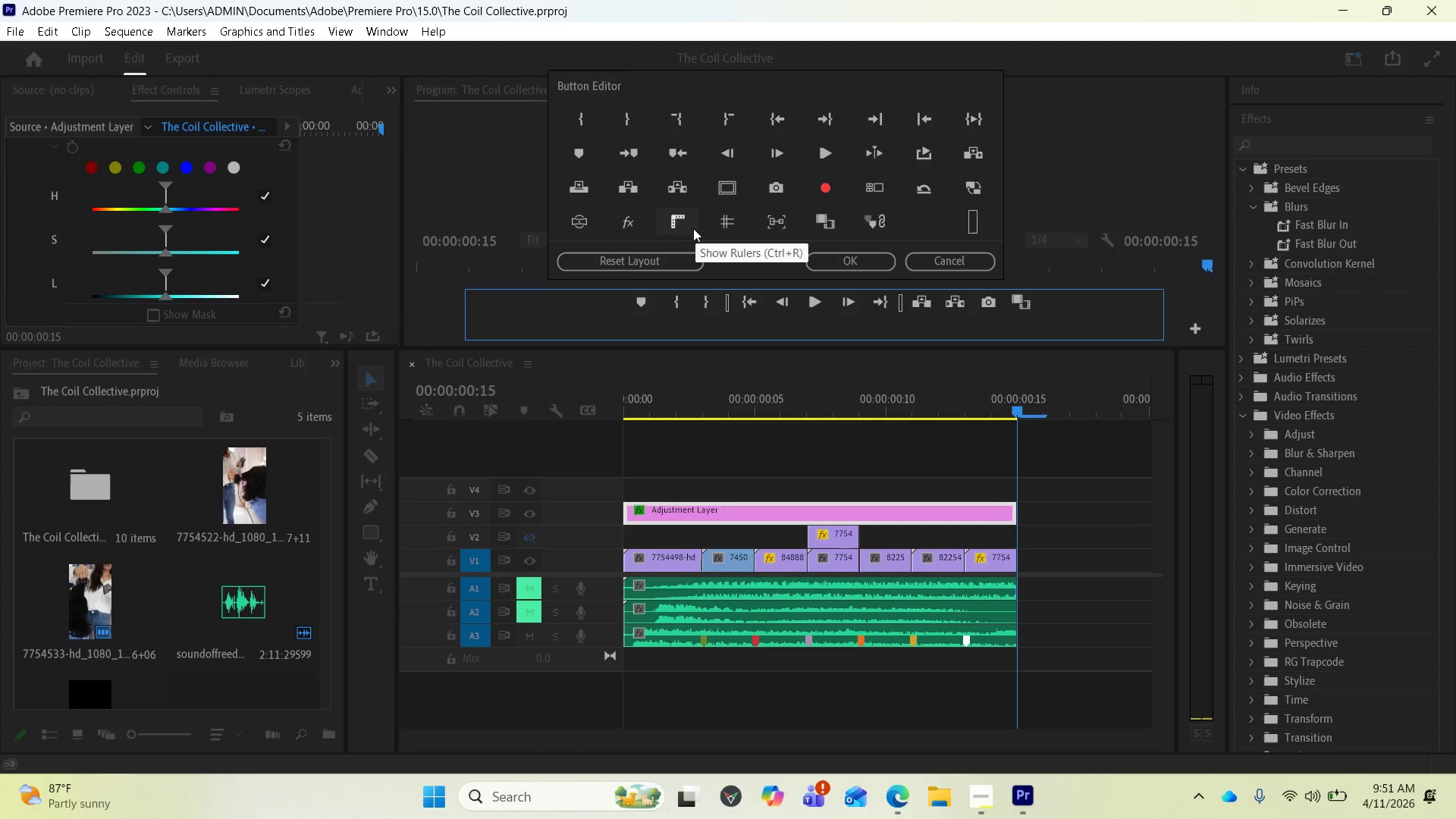 
scroll: coordinate [683, 193], scroll_direction: up, amount: 1.0
 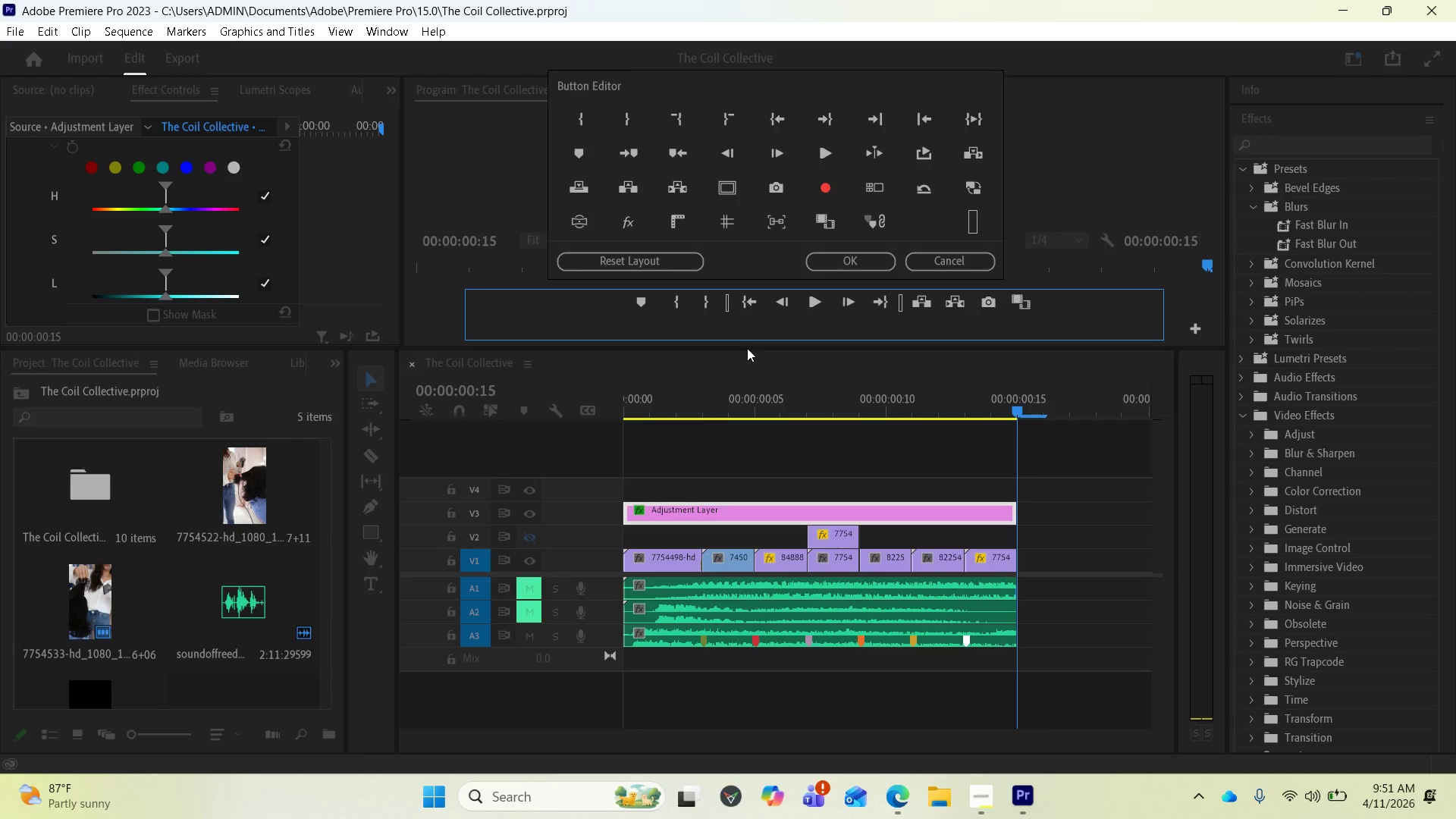 
left_click_drag(start_coordinate=[742, 347], to_coordinate=[746, 422])
 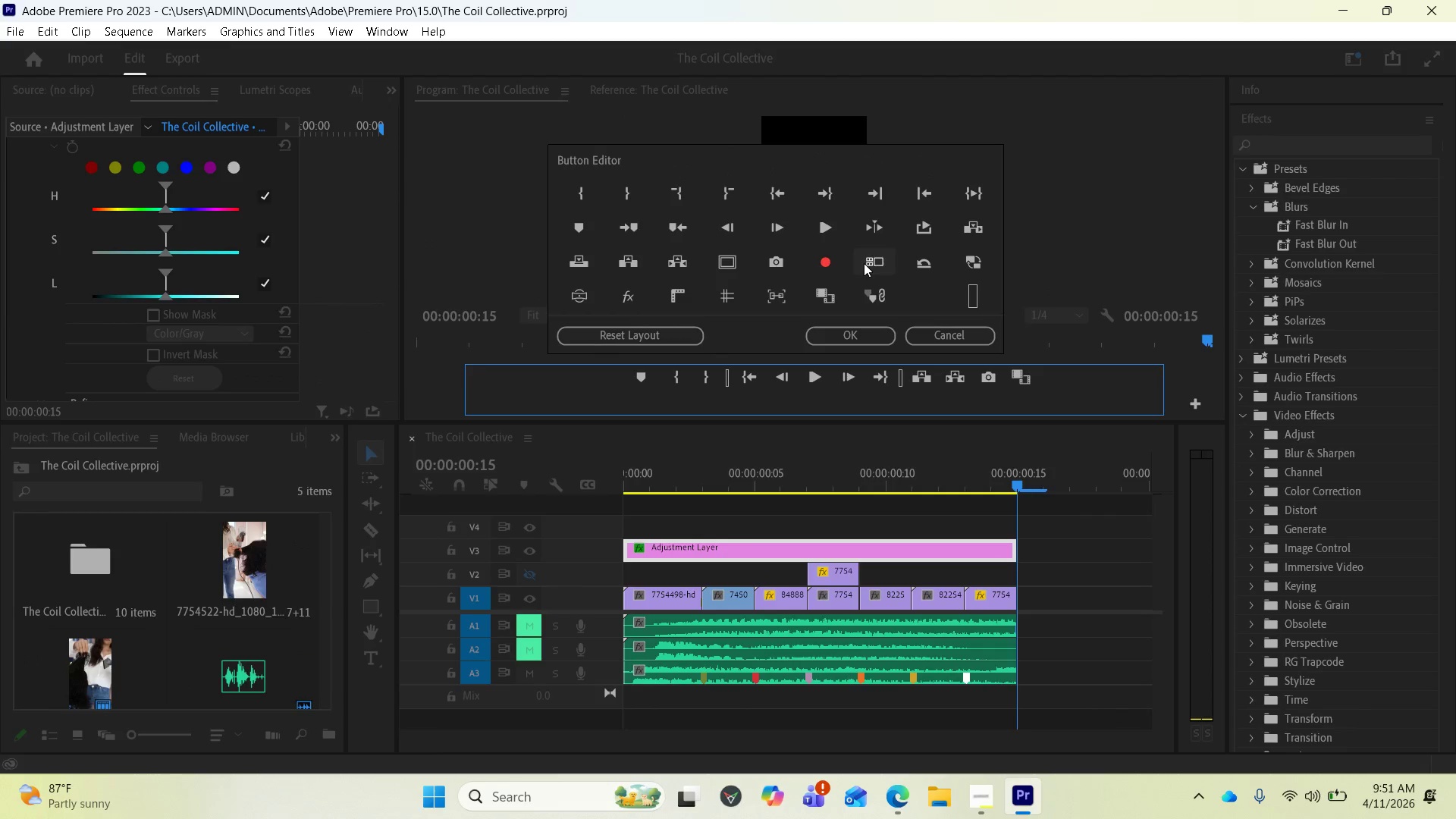 
mouse_move([810, 260])
 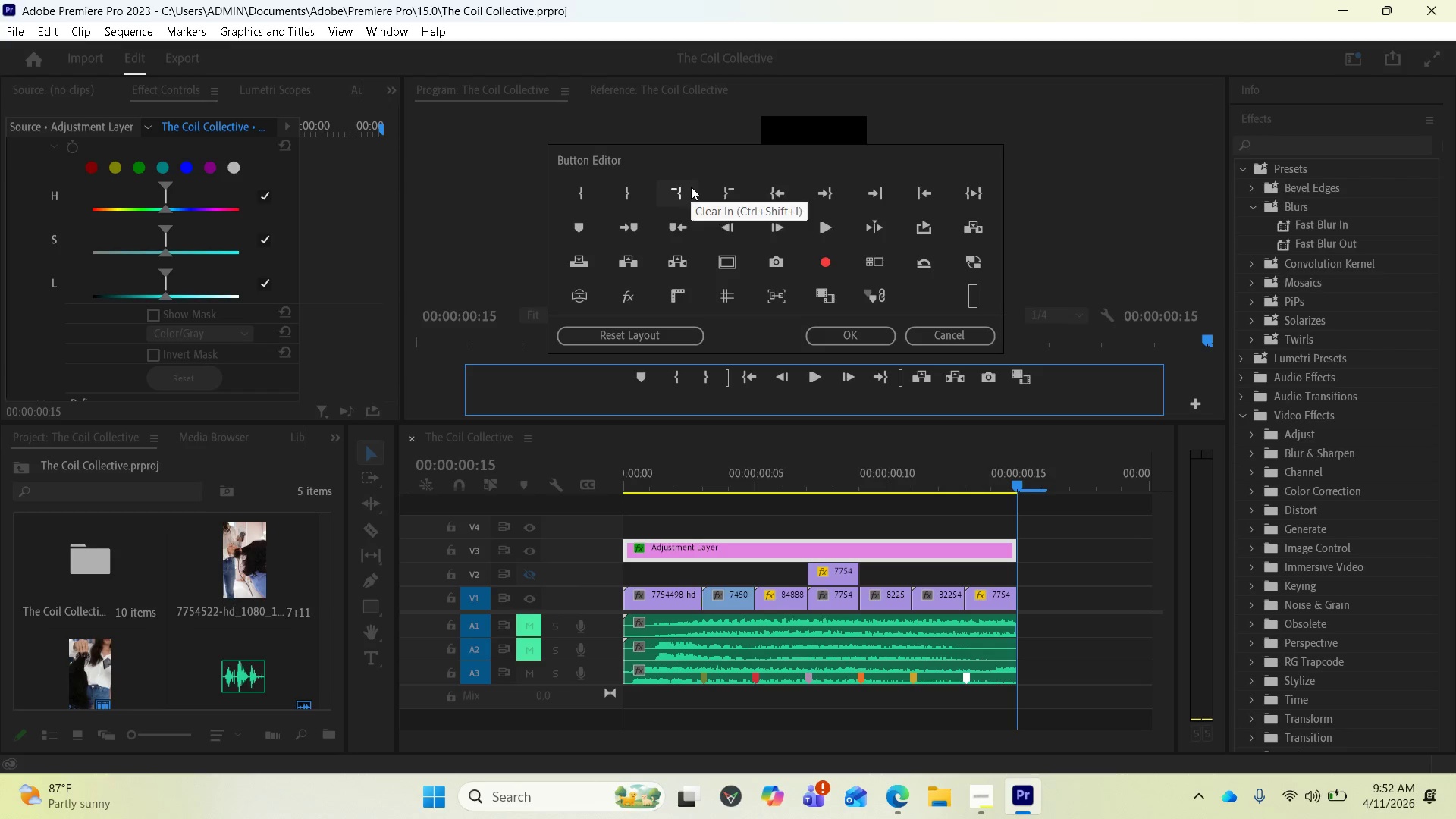 
mouse_move([826, 218])
 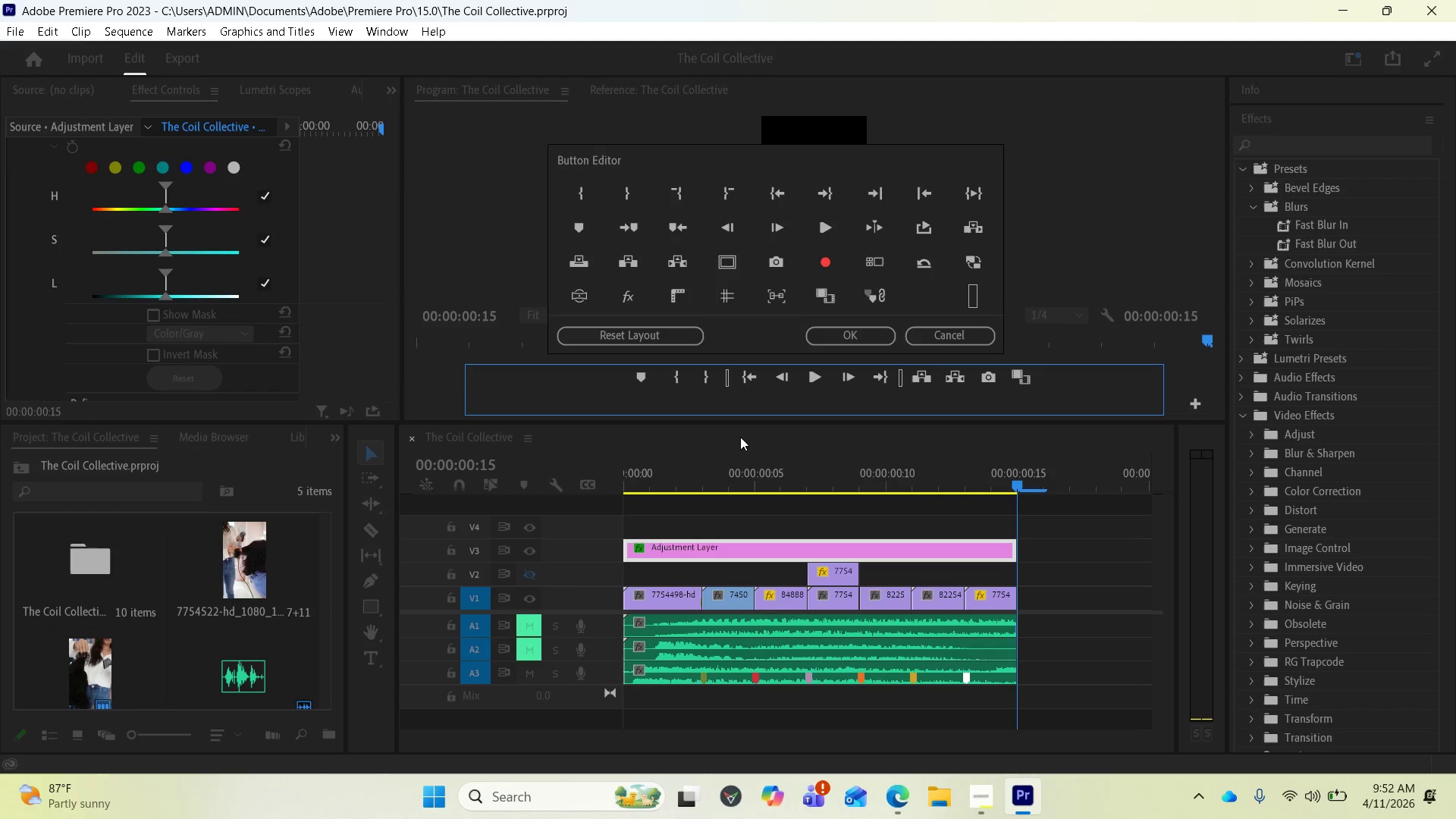 
left_click([740, 437])
 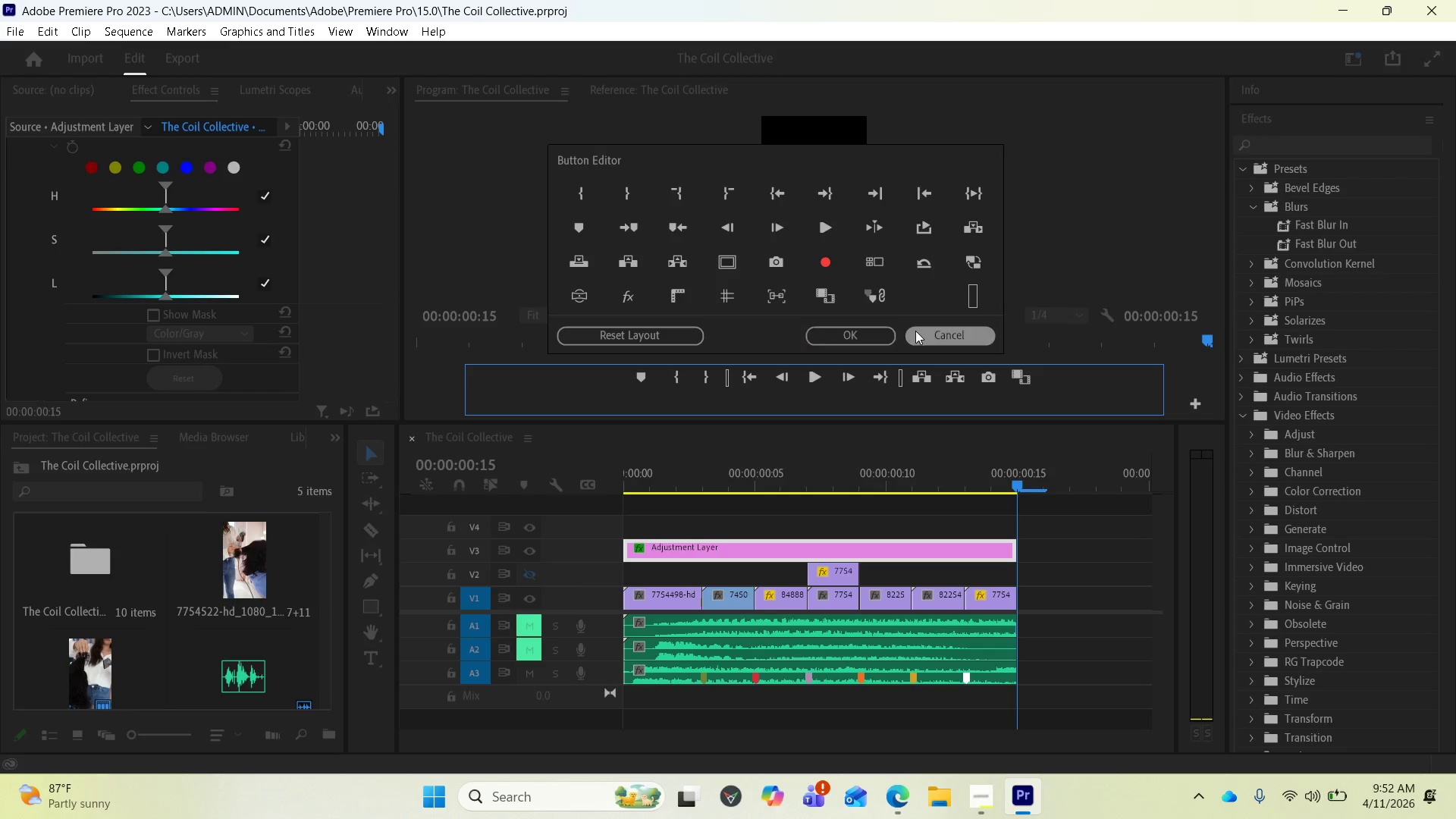 
left_click([930, 331])
 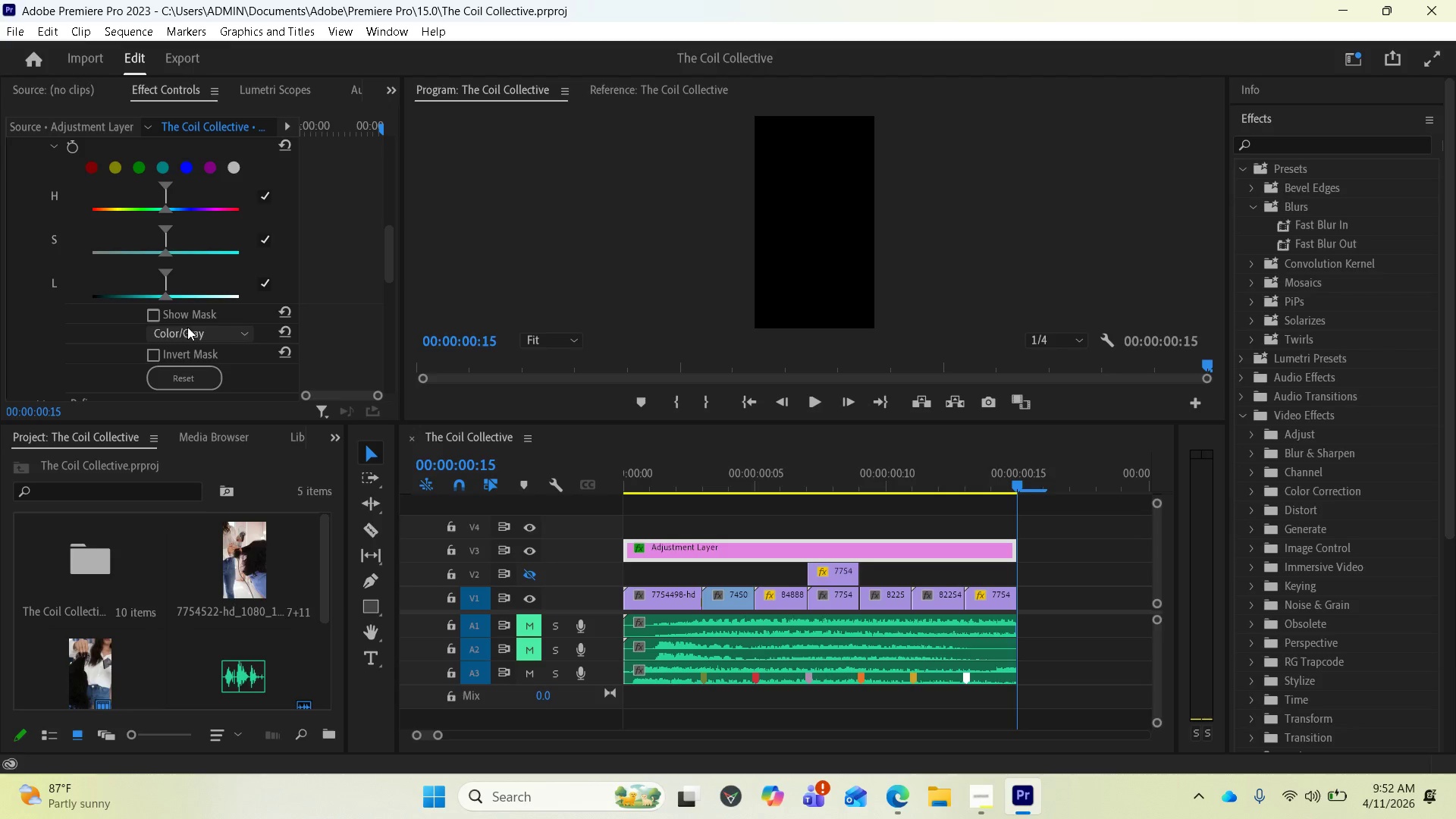 
scroll: coordinate [164, 275], scroll_direction: up, amount: 25.0
 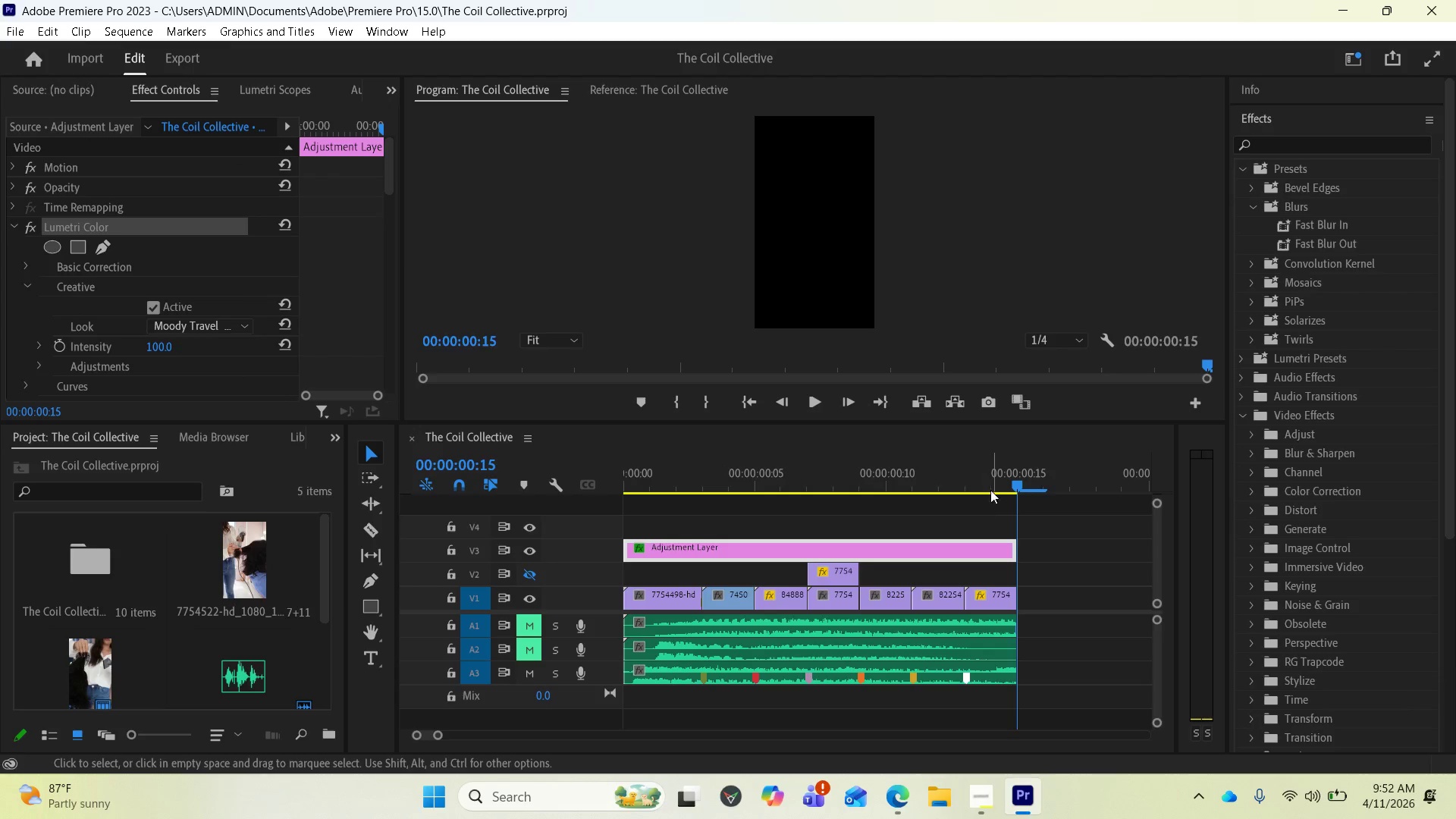 
left_click_drag(start_coordinate=[1006, 483], to_coordinate=[707, 481])
 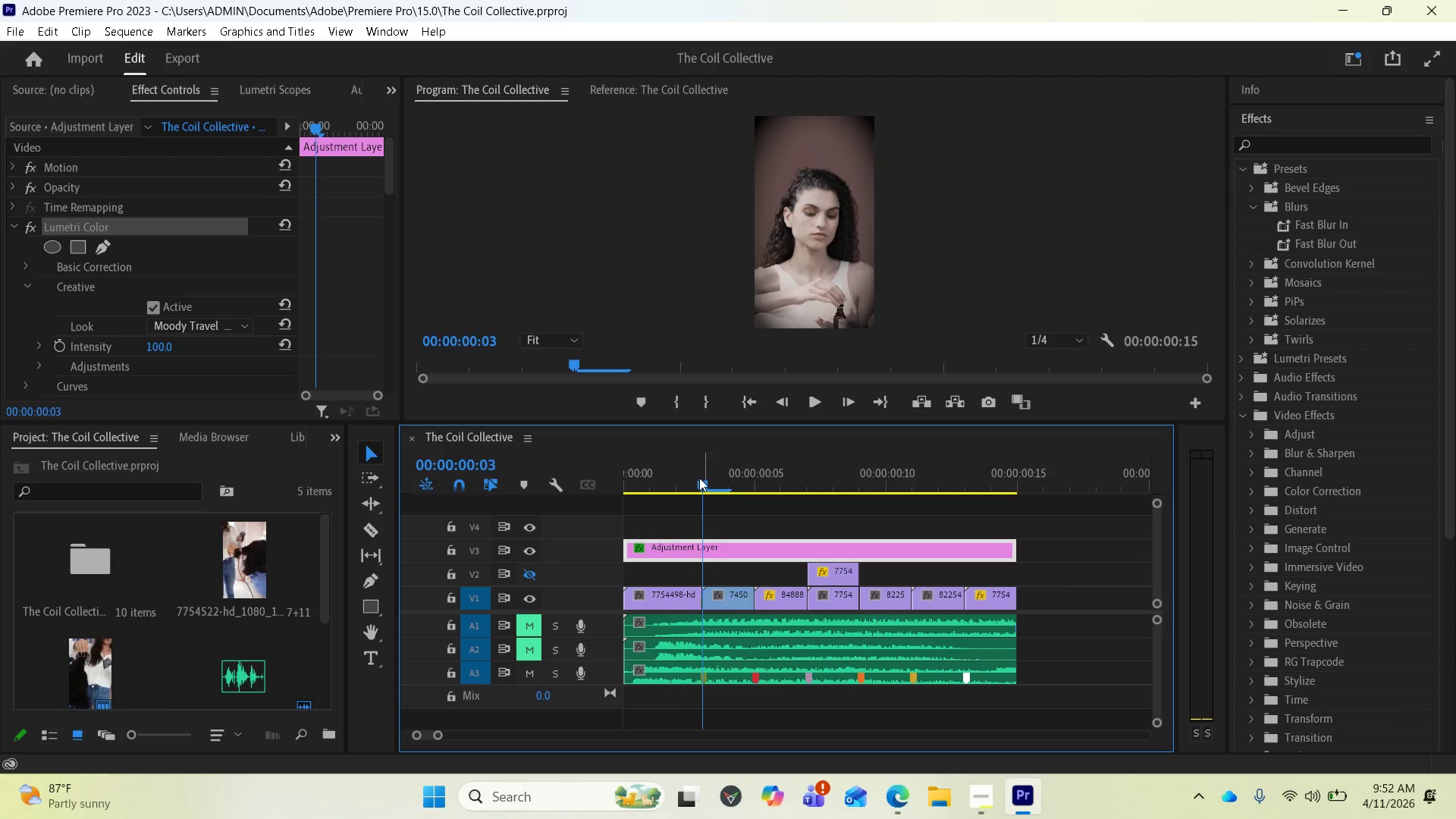 
left_click_drag(start_coordinate=[700, 479], to_coordinate=[755, 507])
 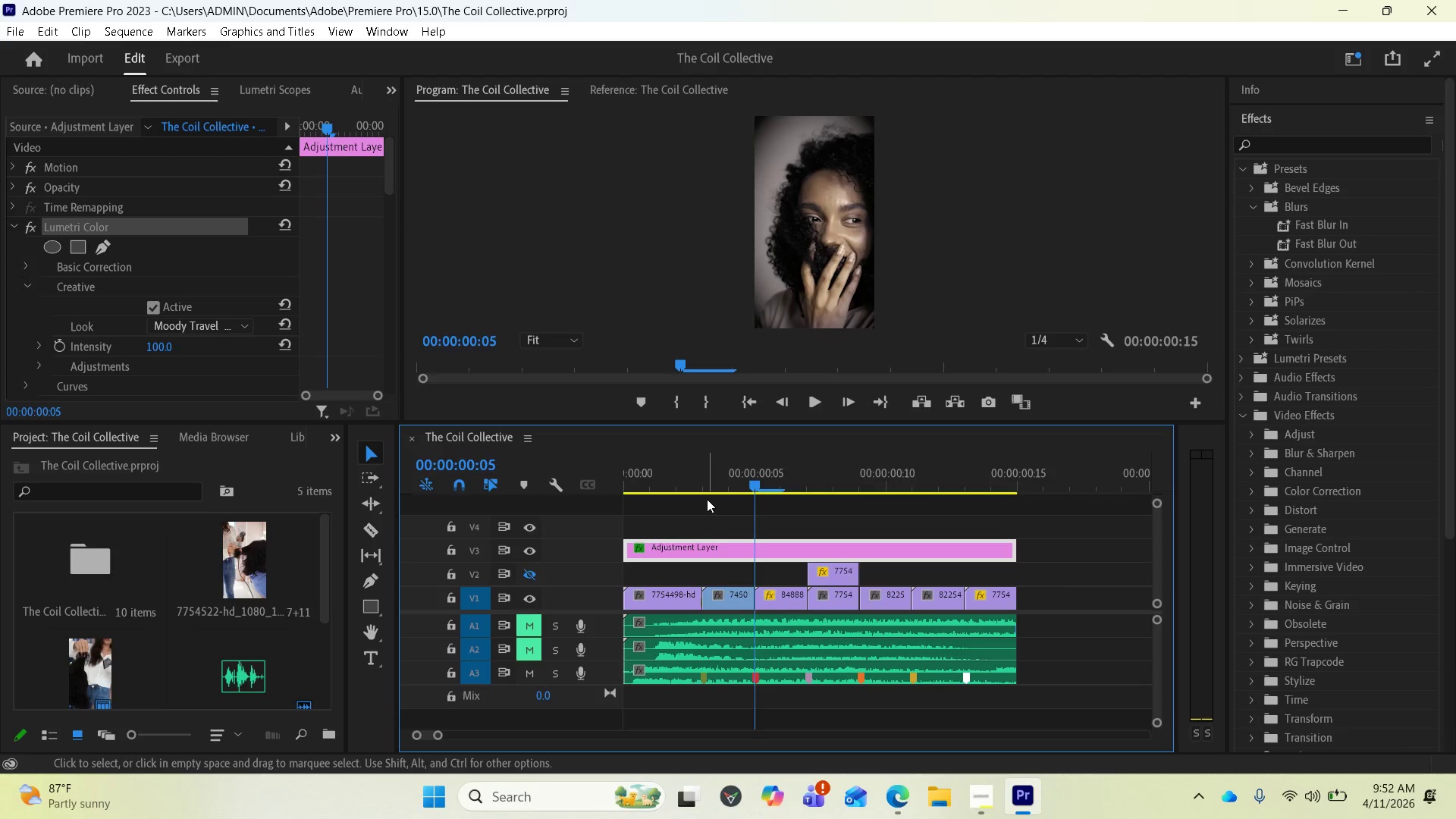 
left_click_drag(start_coordinate=[752, 479], to_coordinate=[607, 474])
 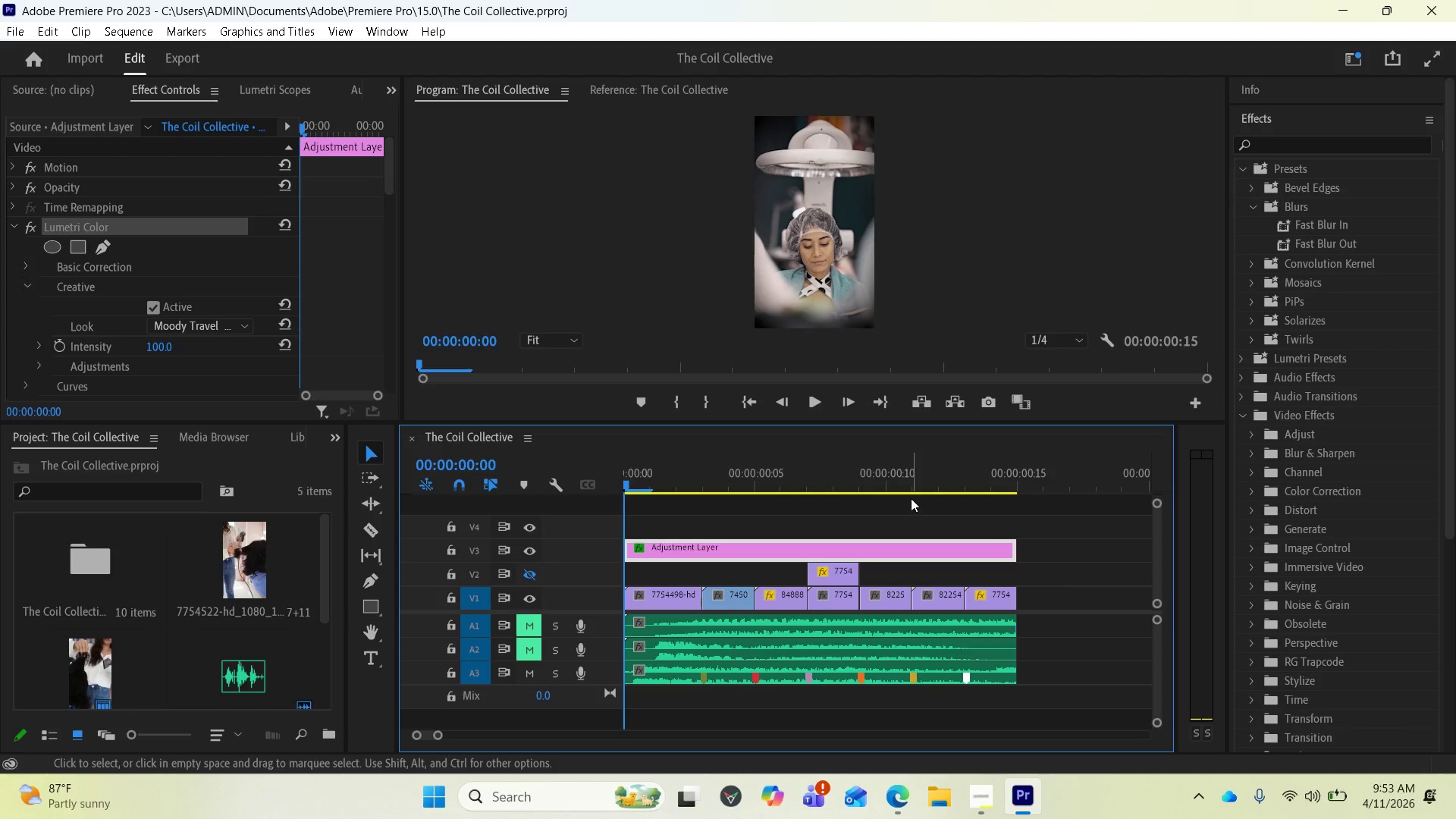 
left_click([905, 472])
 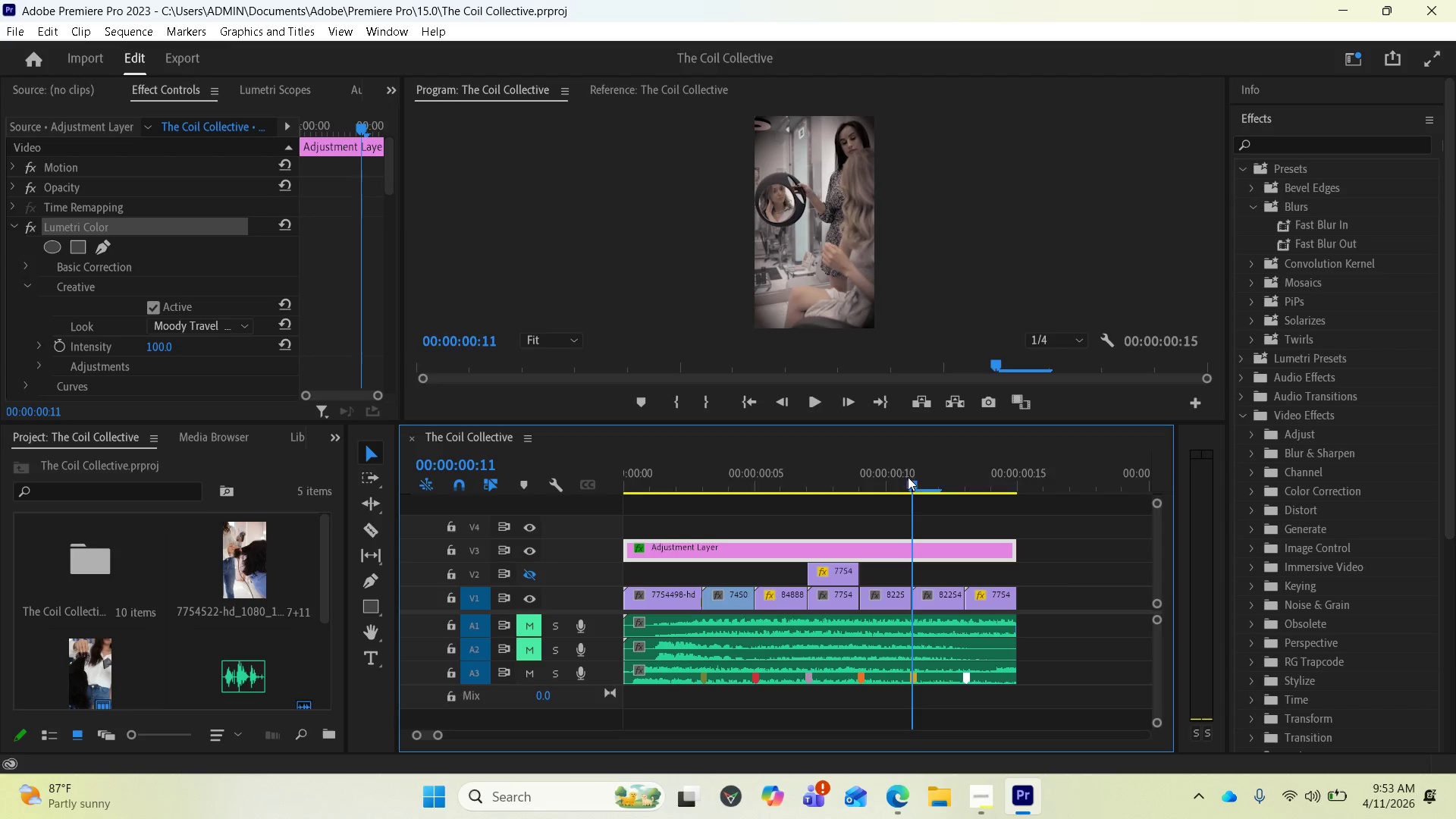 
left_click_drag(start_coordinate=[909, 479], to_coordinate=[927, 482])
 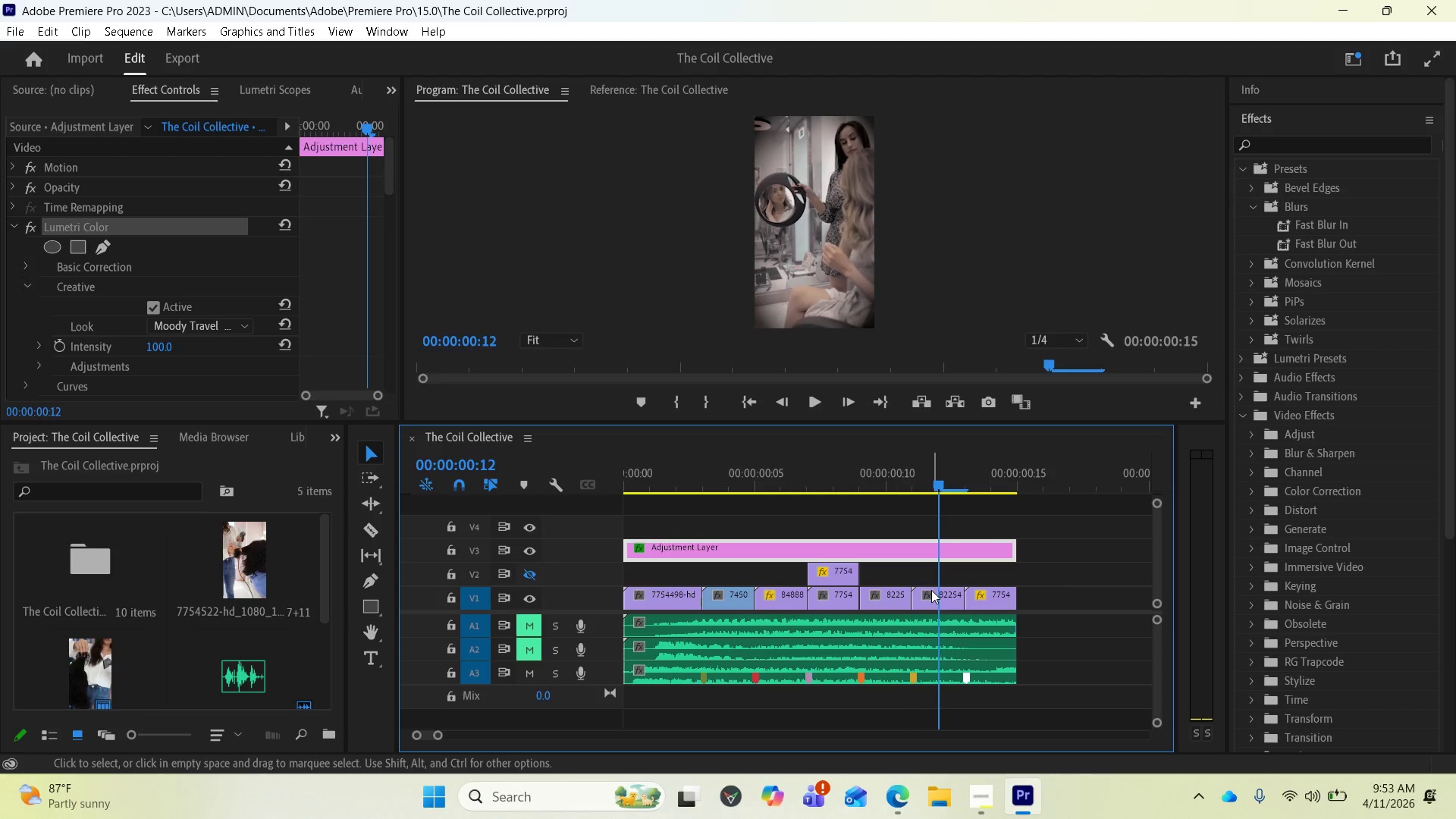 
hold_key(key=AltLeft, duration=2.41)
left_click_drag(start_coordinate=[931, 589], to_coordinate=[1086, 601])
 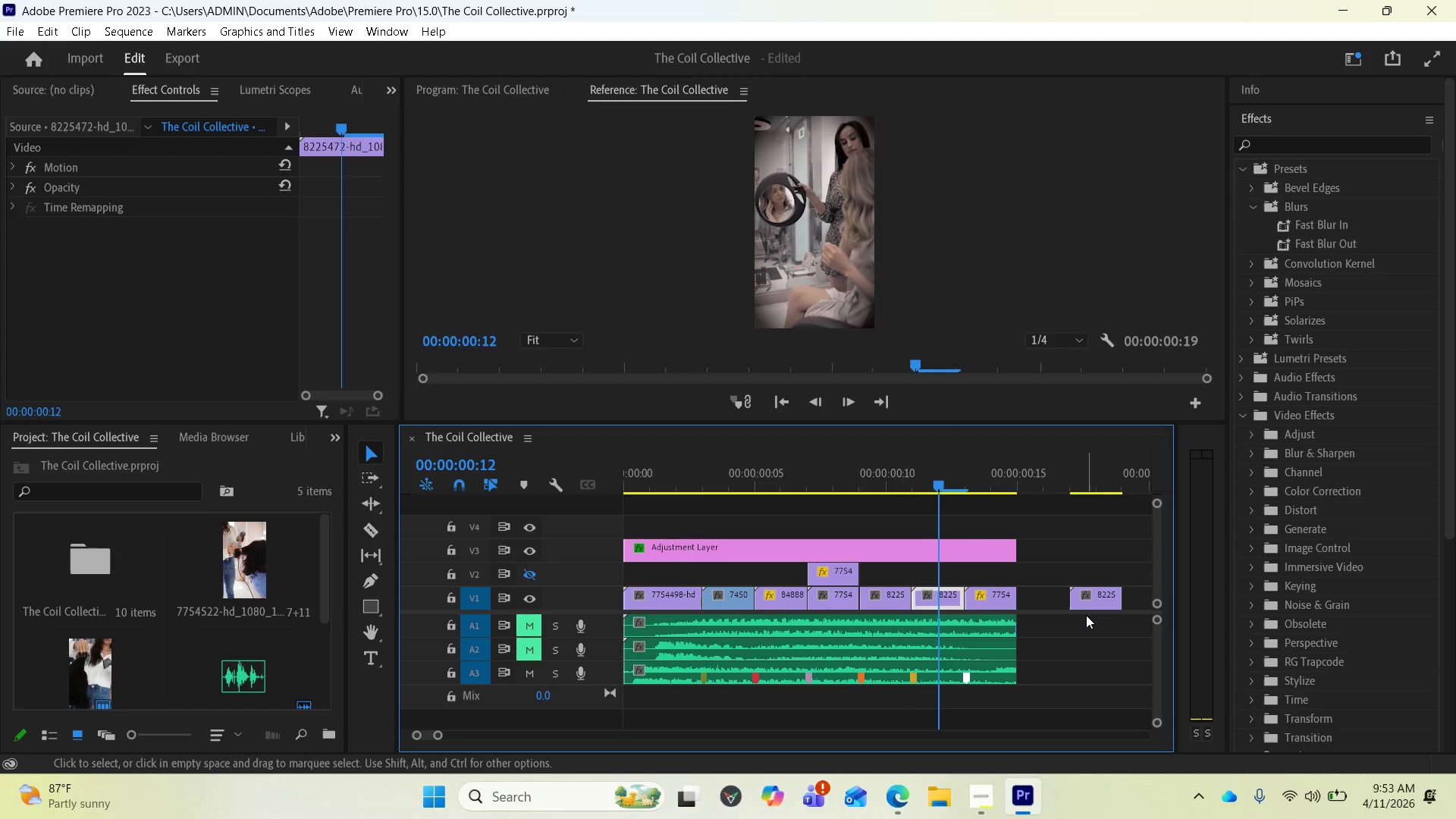 
scroll: coordinate [1070, 632], scroll_direction: down, amount: 4.0
 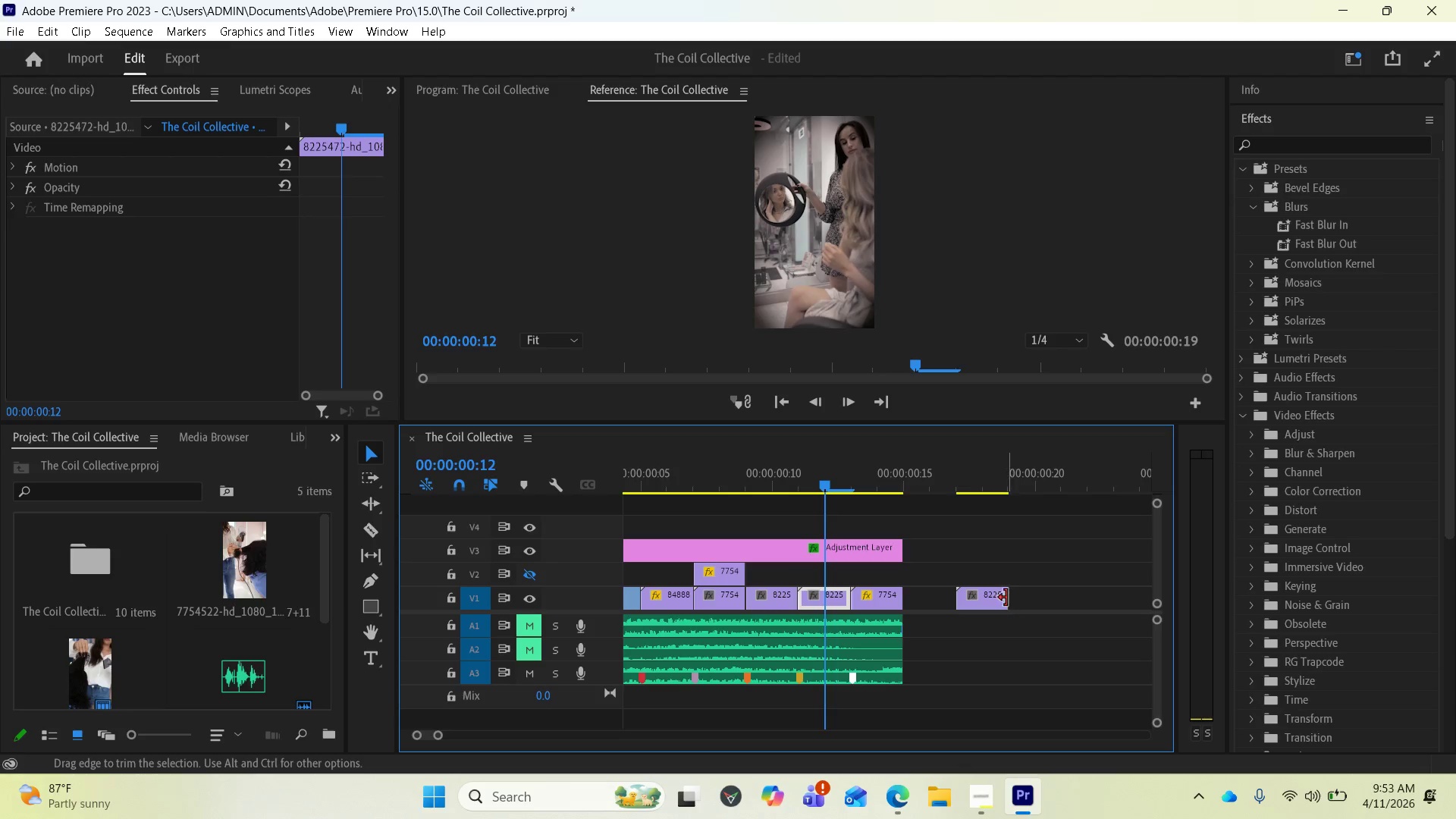 
left_click_drag(start_coordinate=[1005, 597], to_coordinate=[1108, 594])
 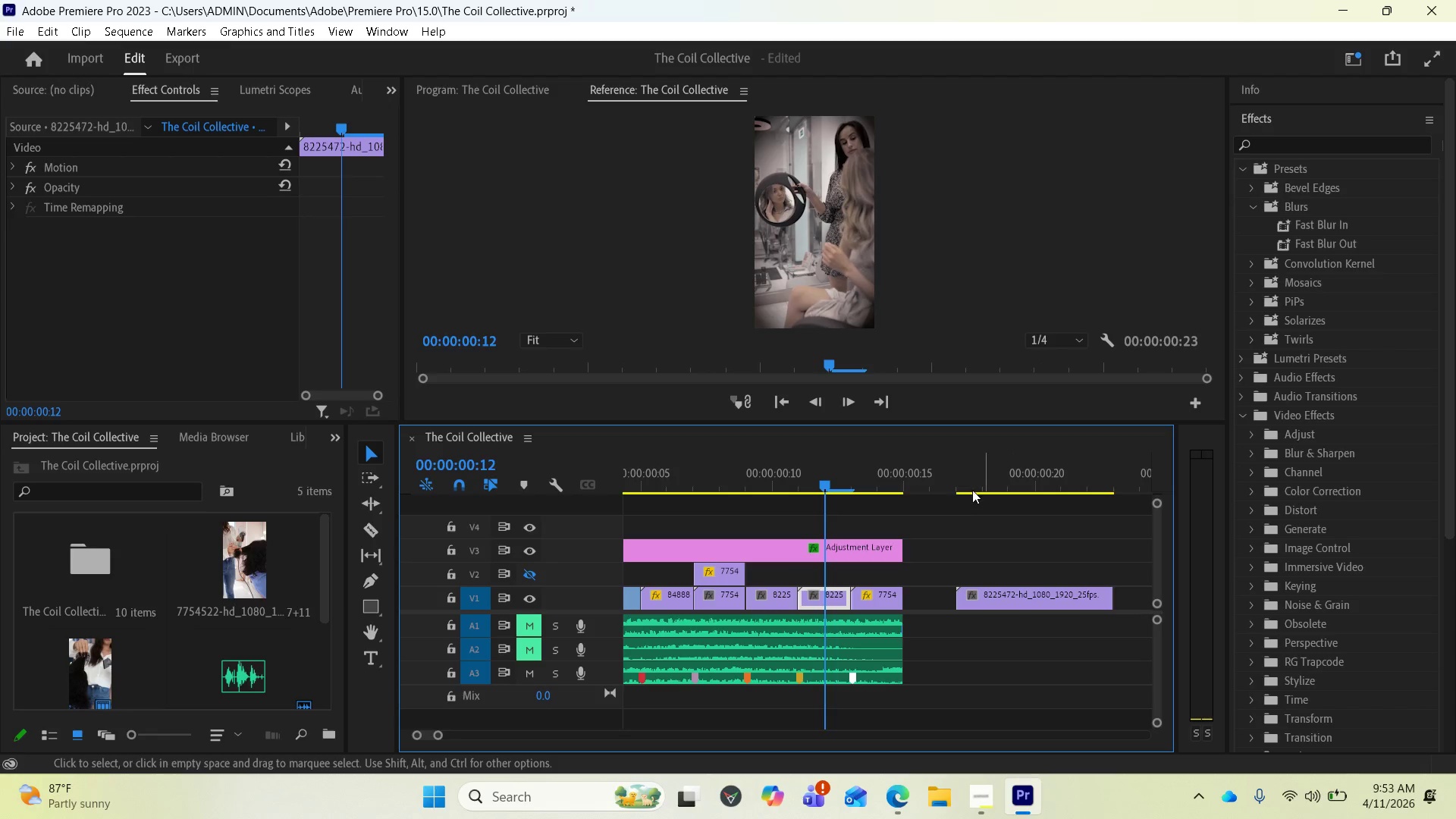 
left_click([969, 476])
 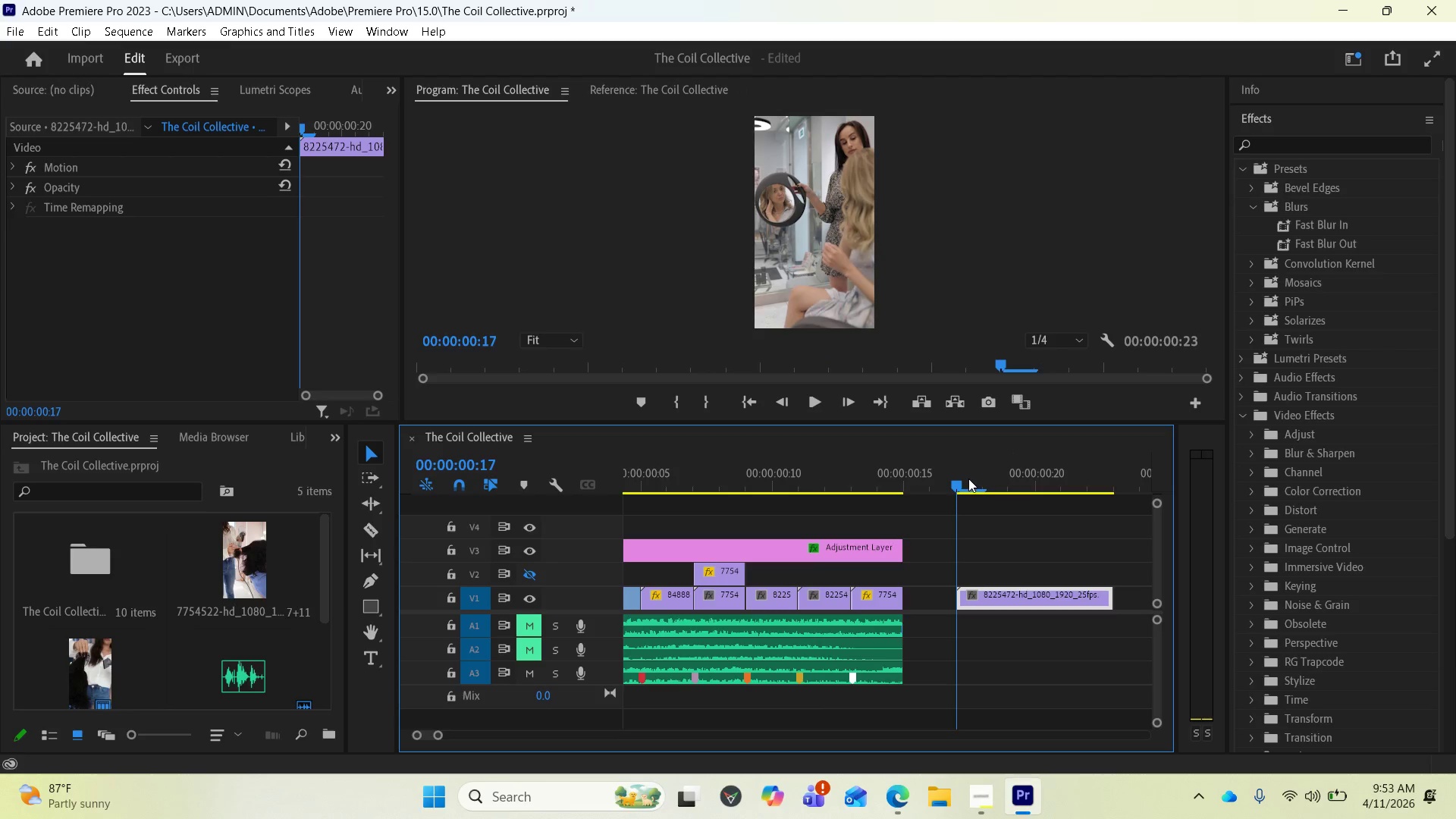 
left_click_drag(start_coordinate=[968, 479], to_coordinate=[1097, 488])
 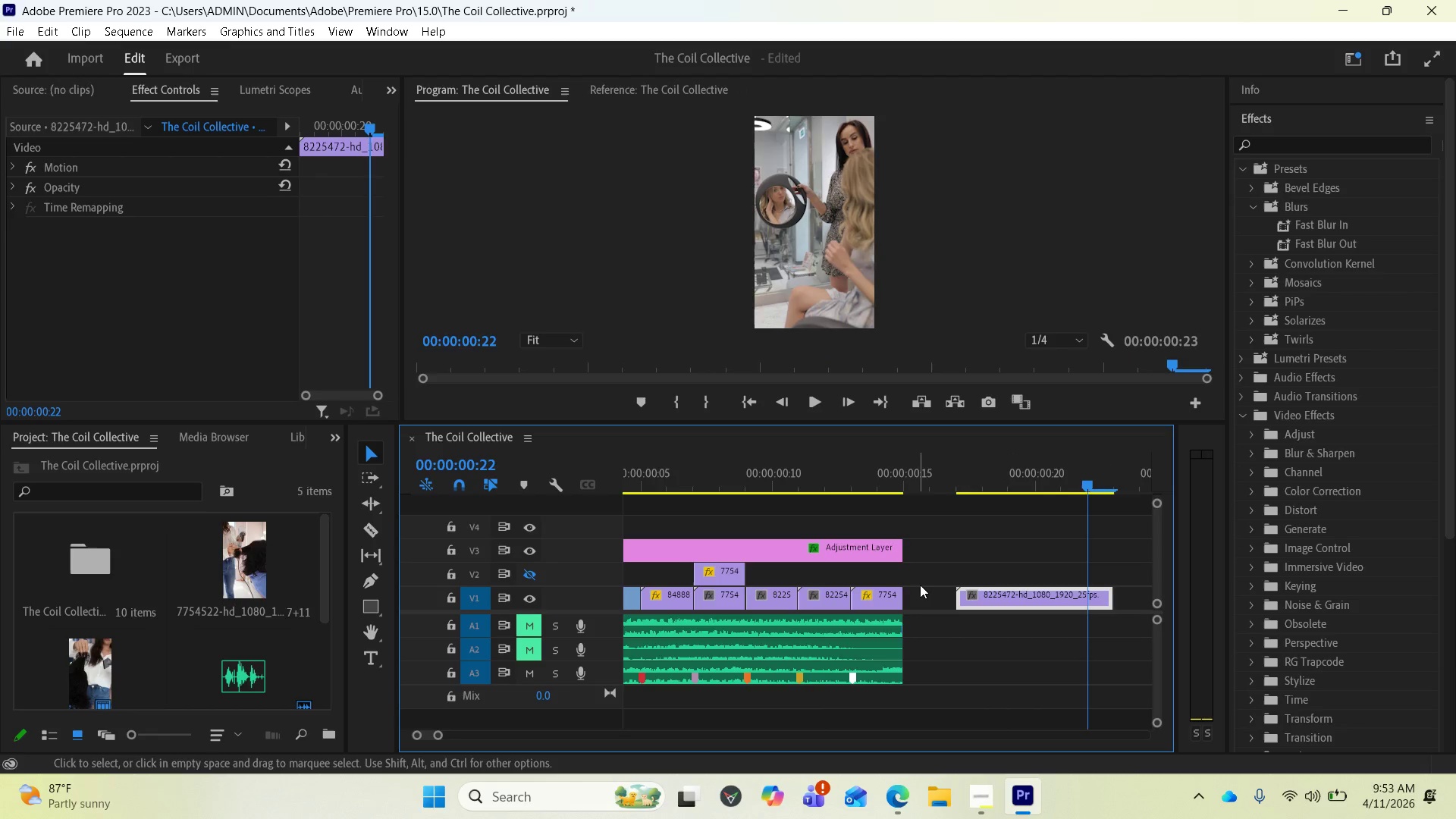 
scroll: coordinate [935, 601], scroll_direction: down, amount: 2.0
 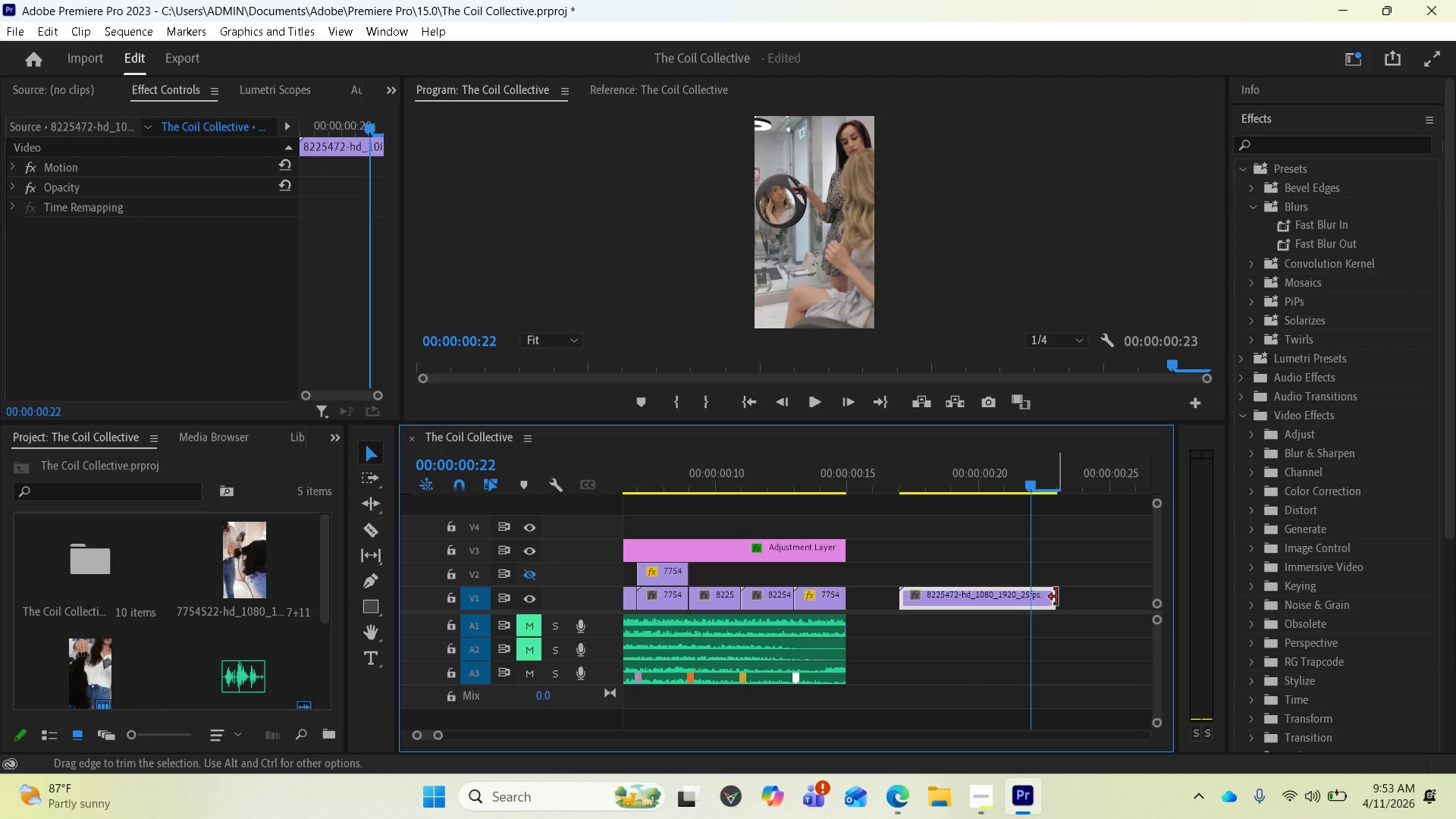 
left_click_drag(start_coordinate=[1056, 597], to_coordinate=[1144, 594])
 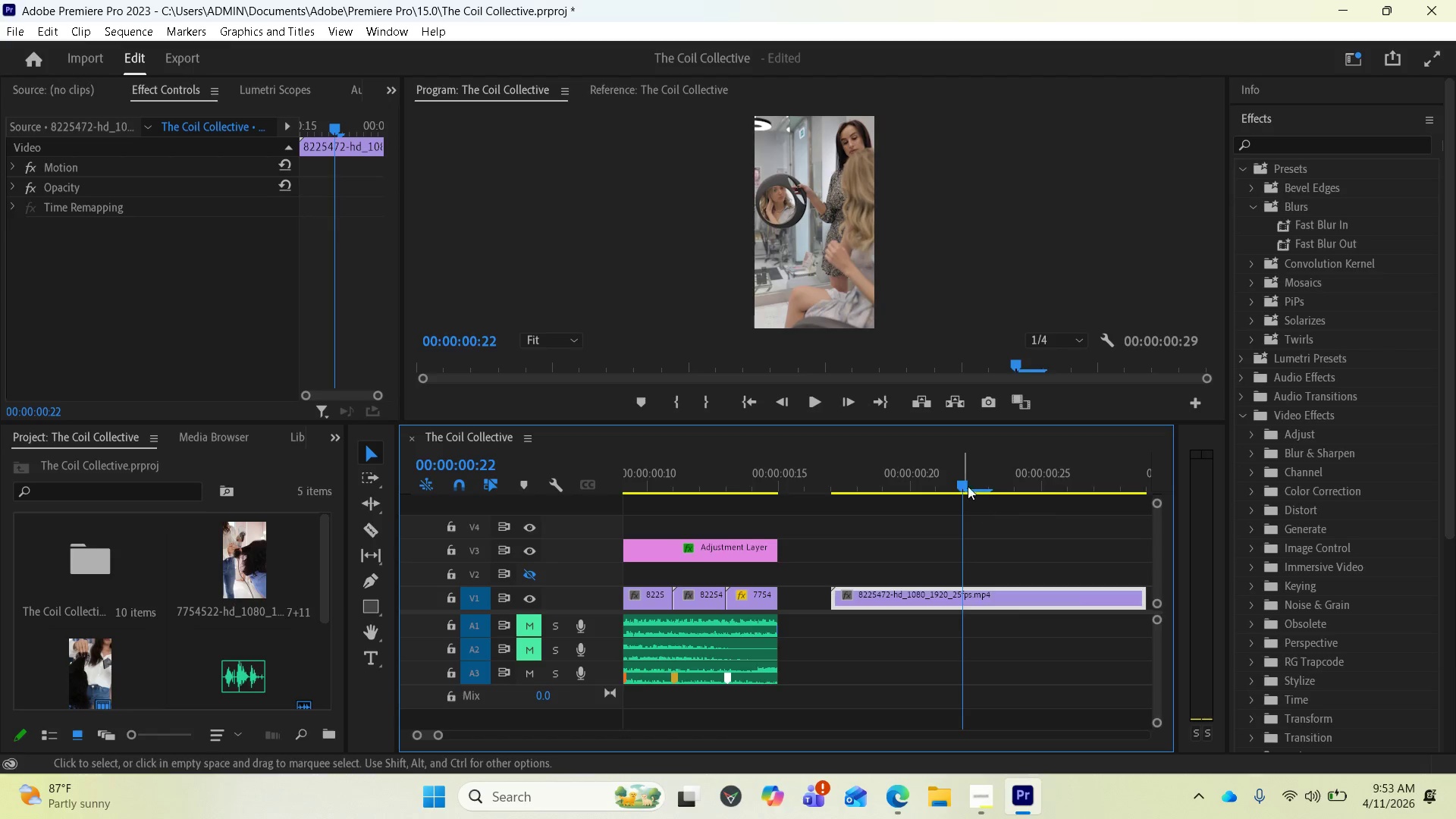 
left_click_drag(start_coordinate=[959, 480], to_coordinate=[1099, 497])
 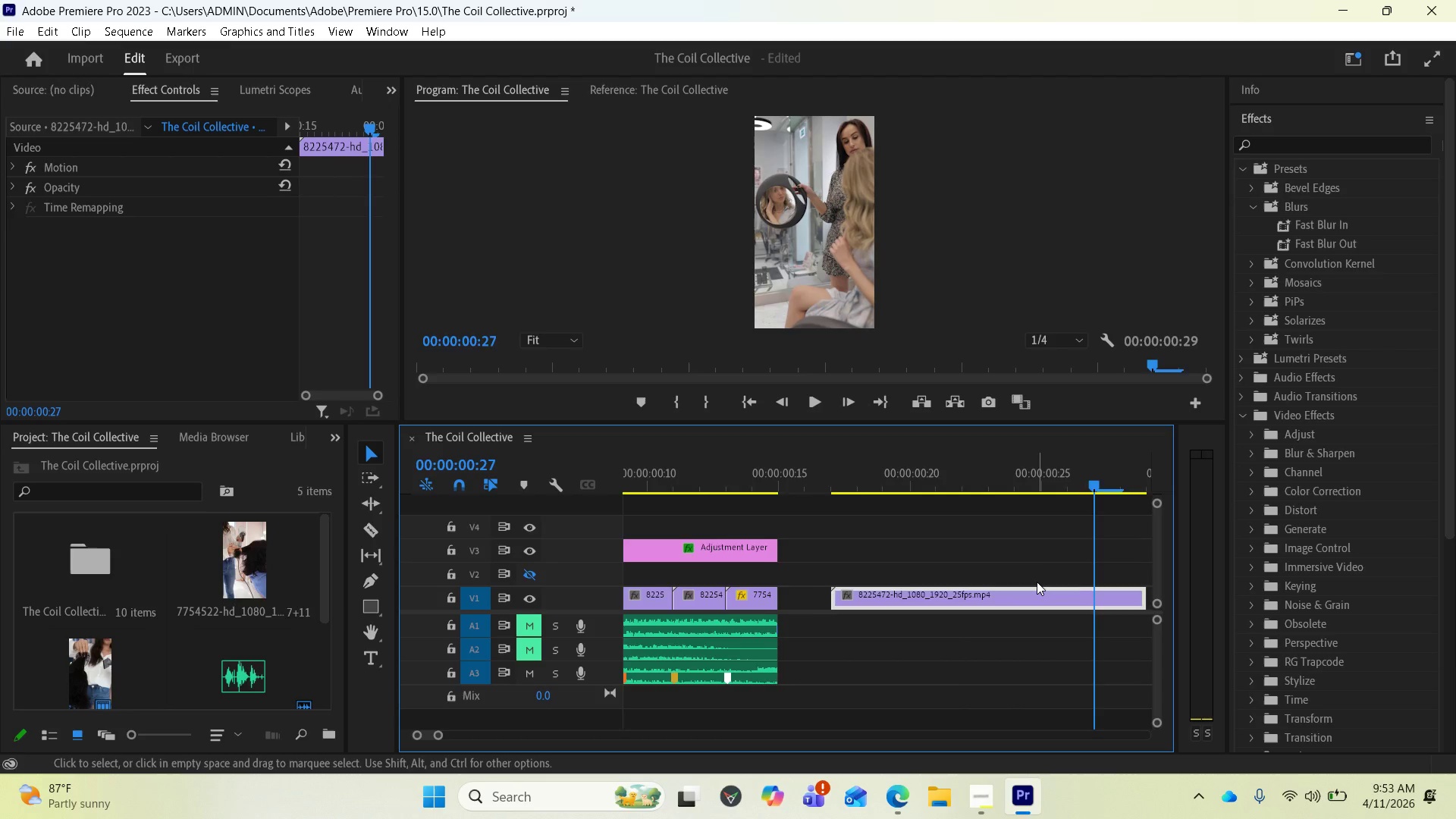 
scroll: coordinate [1028, 597], scroll_direction: down, amount: 3.0
 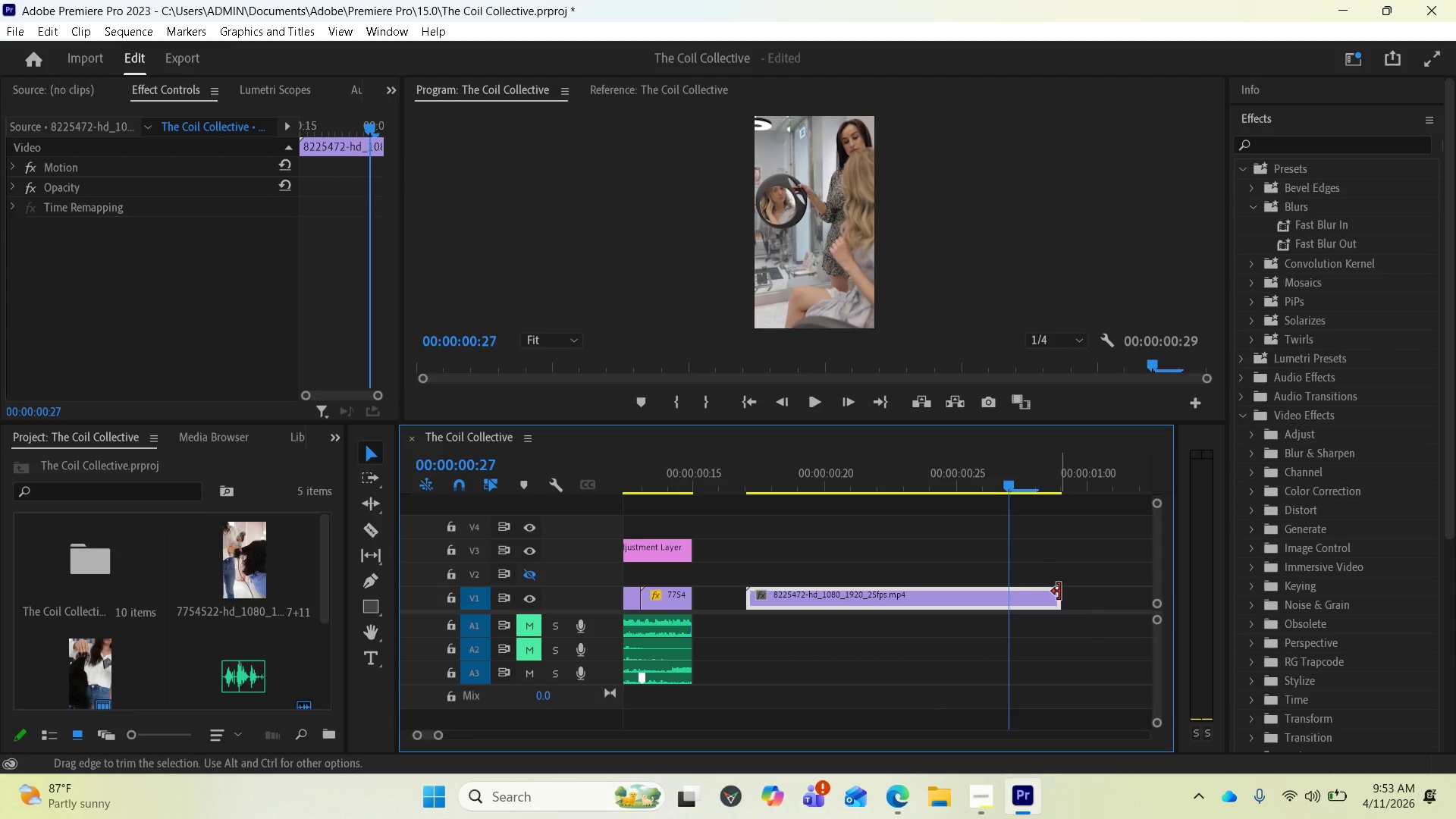 
left_click_drag(start_coordinate=[1060, 595], to_coordinate=[1125, 601])
 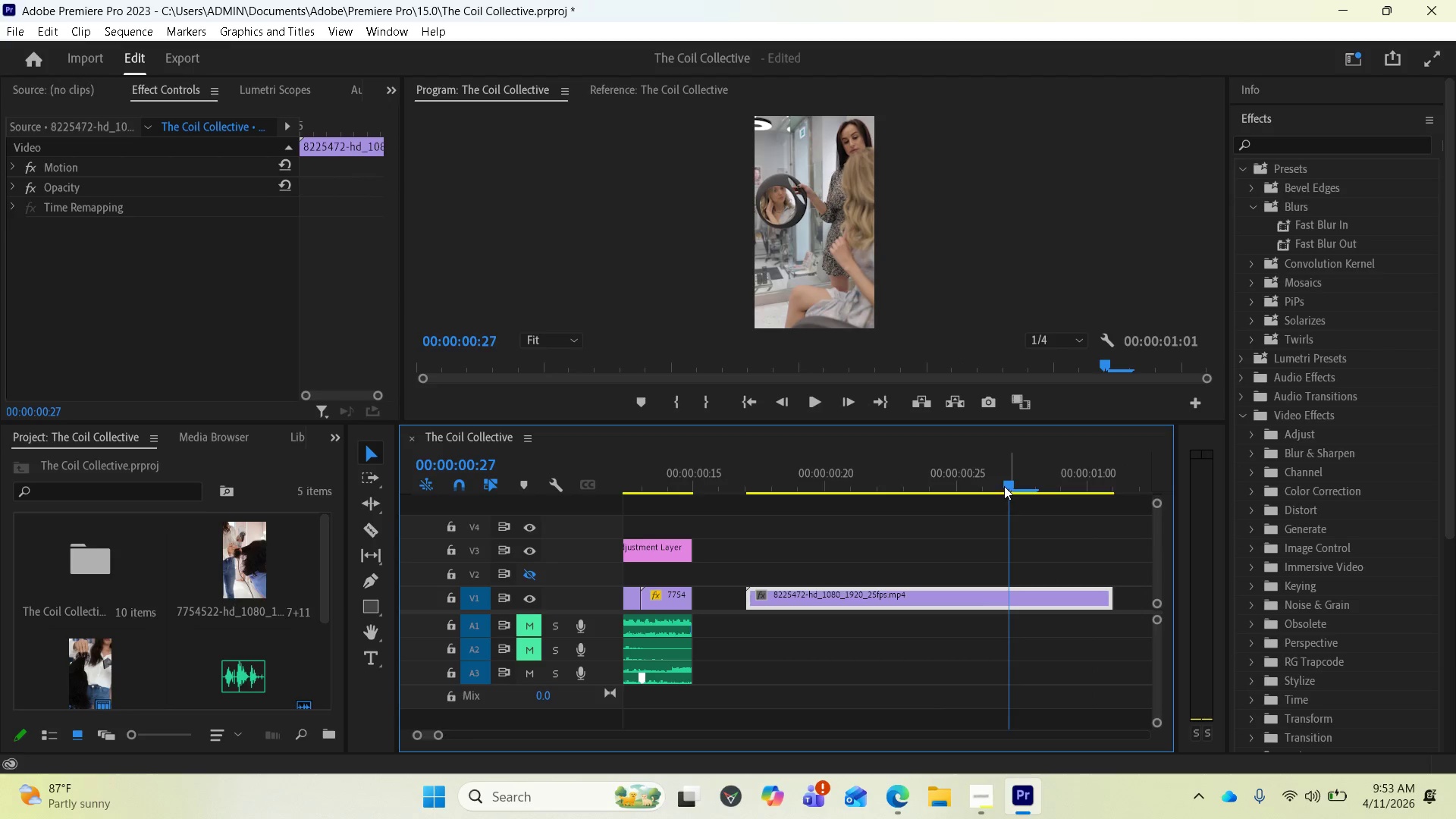 
left_click_drag(start_coordinate=[1009, 485], to_coordinate=[1076, 523])
 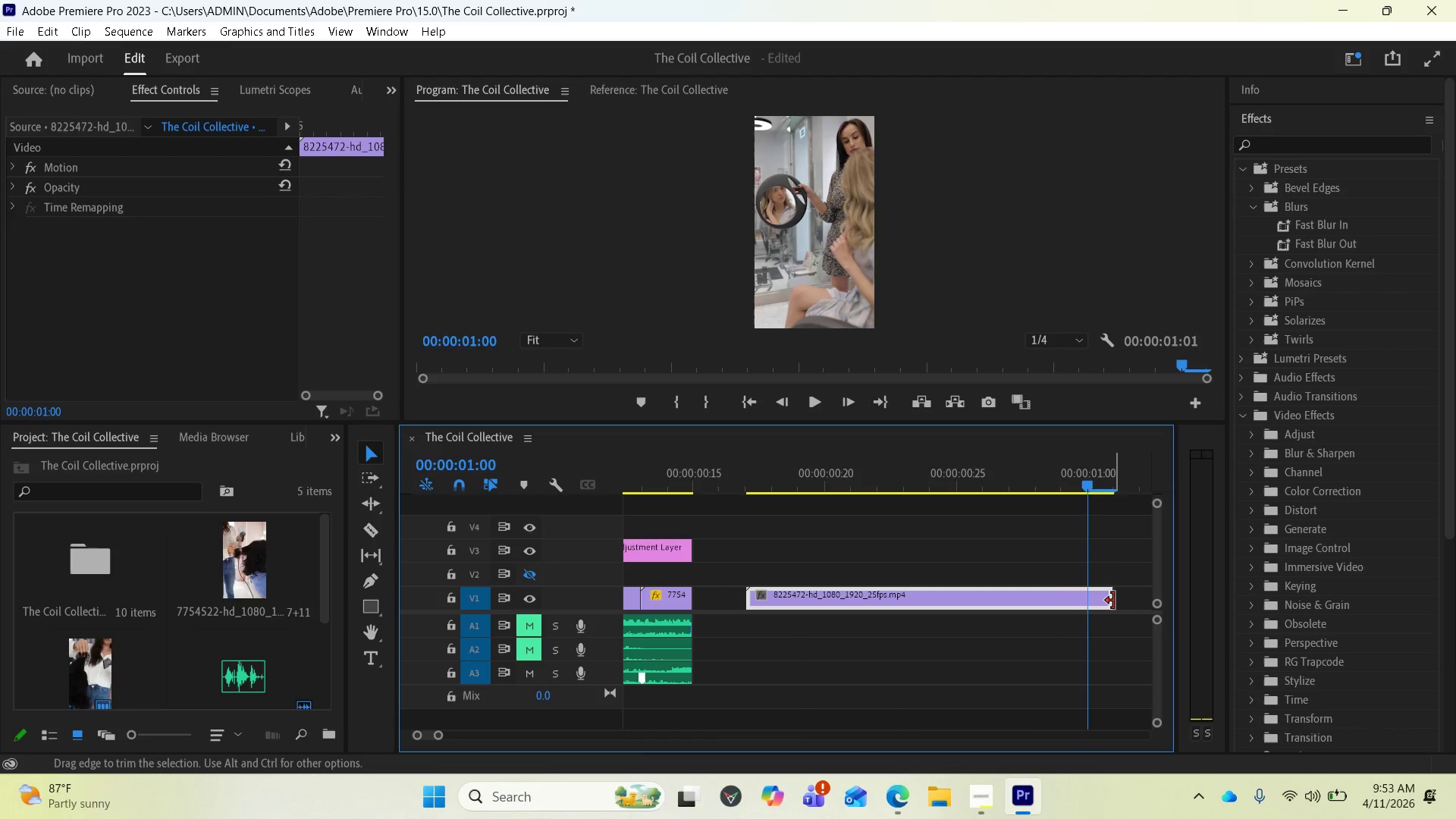 
left_click_drag(start_coordinate=[1112, 600], to_coordinate=[1159, 598])
 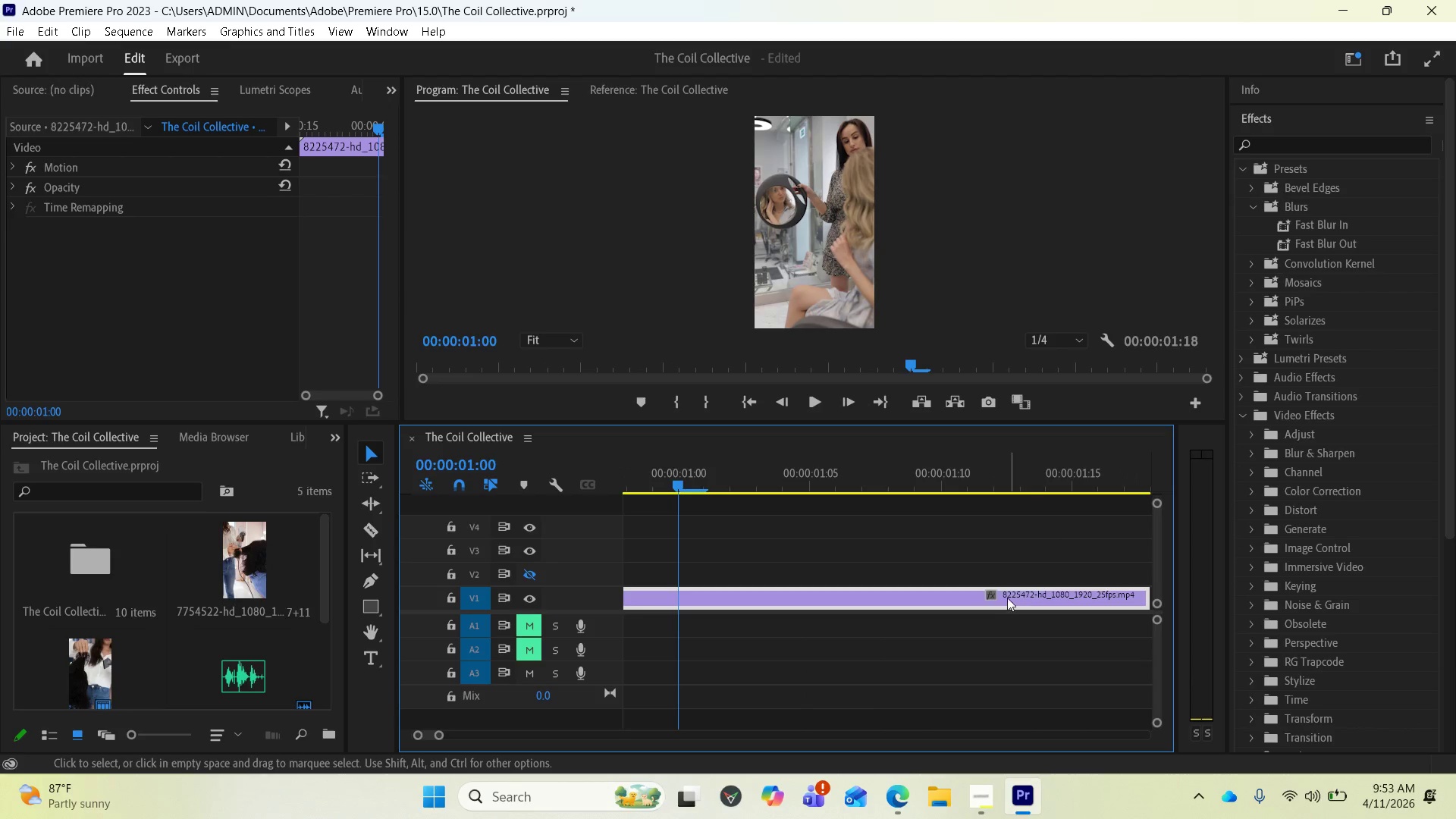 
scroll: coordinate [981, 590], scroll_direction: down, amount: 5.0
 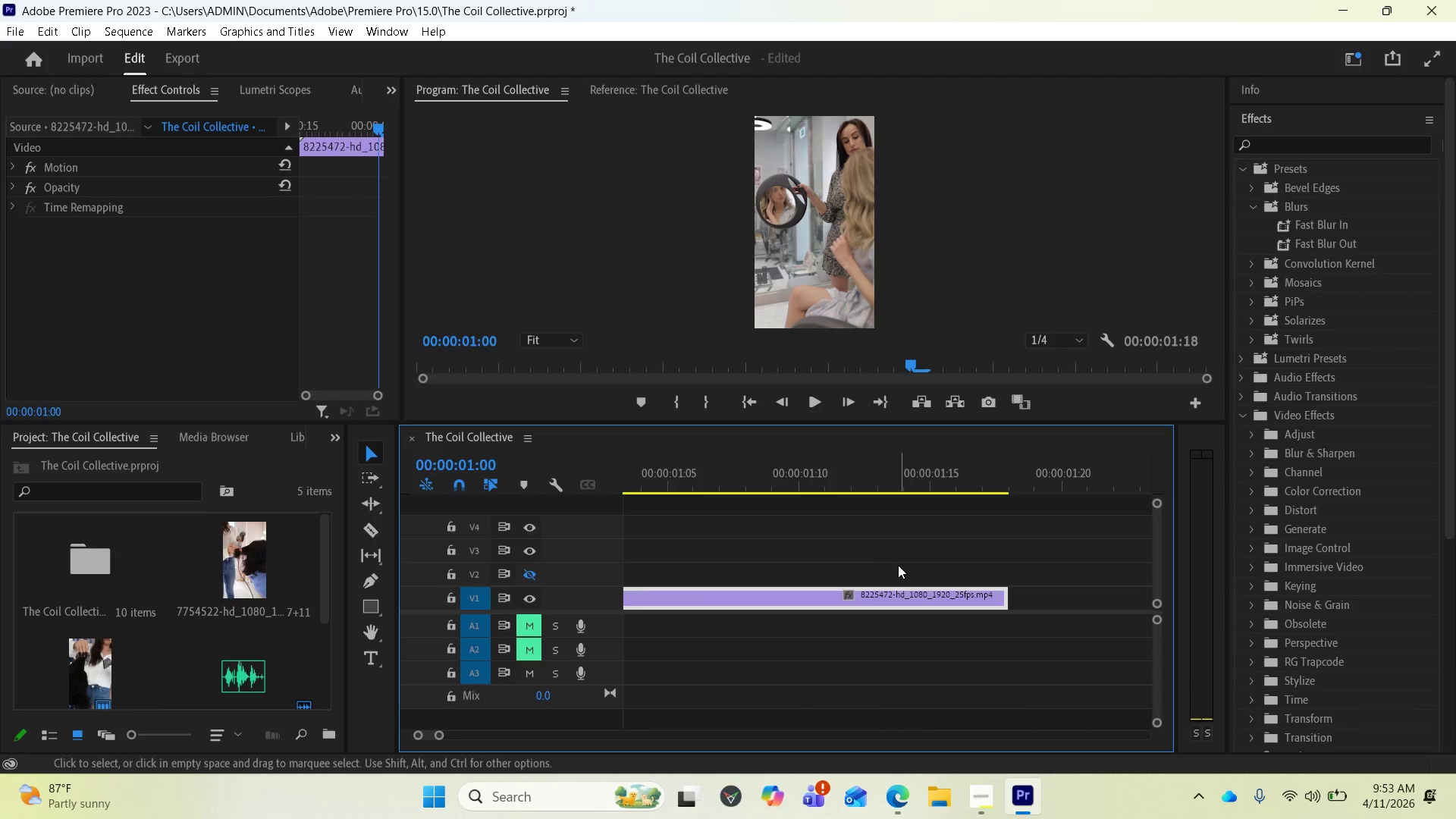 
key(Minus)
 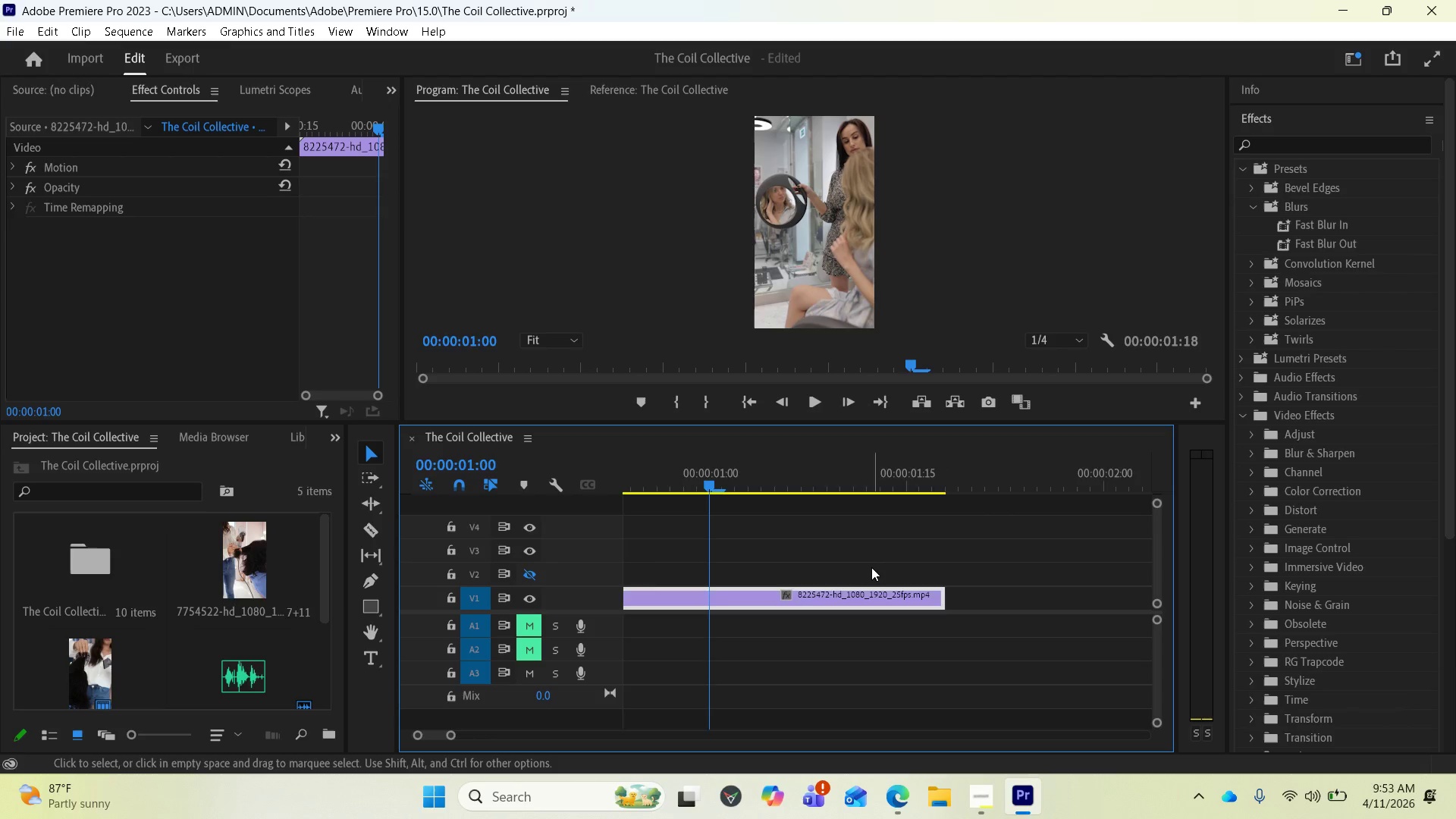 
key(Minus)
 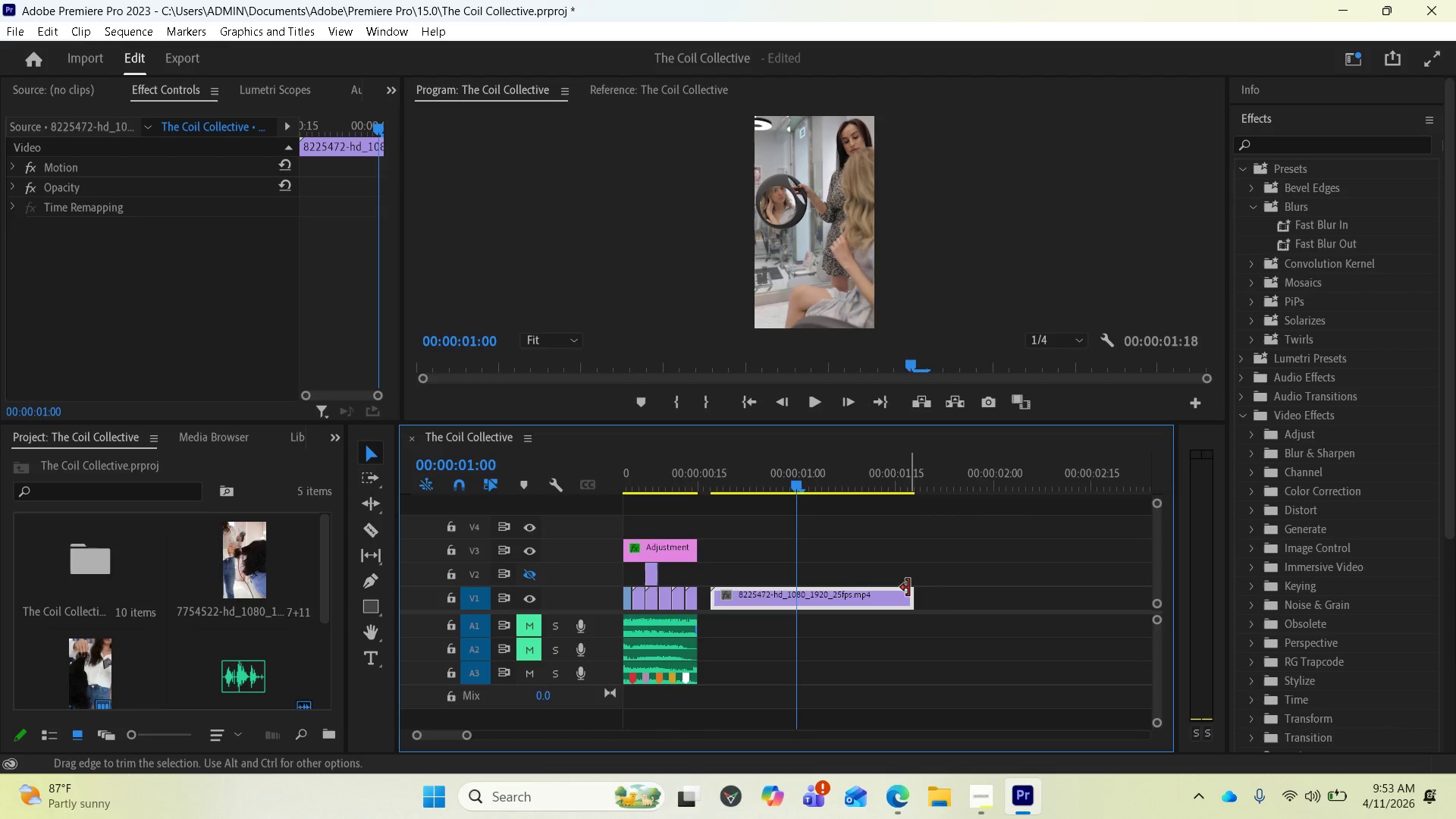 
left_click_drag(start_coordinate=[909, 591], to_coordinate=[1066, 622])
 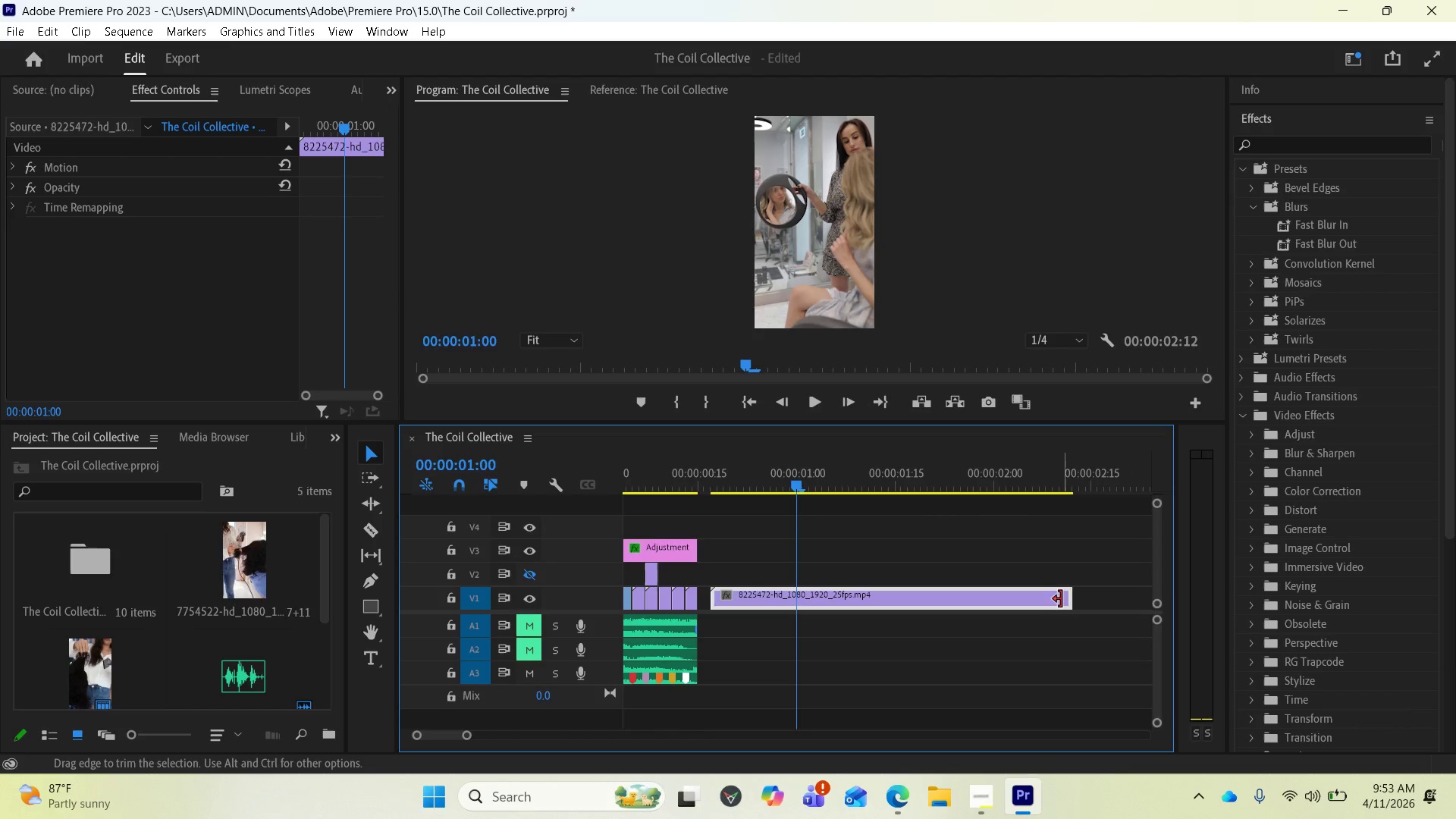 
left_click_drag(start_coordinate=[1064, 597], to_coordinate=[1155, 607])
 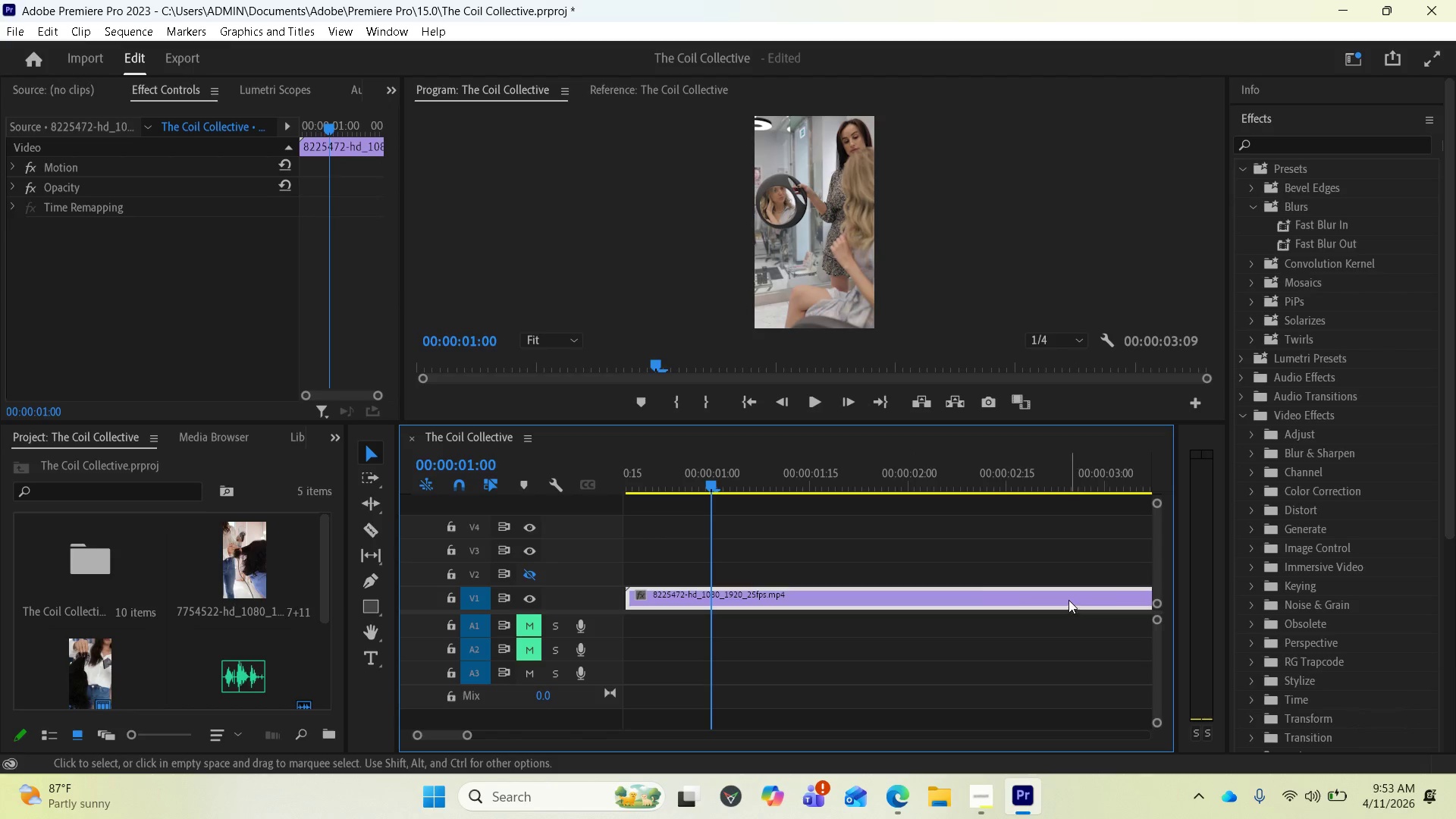 
scroll: coordinate [1034, 590], scroll_direction: down, amount: 5.0
 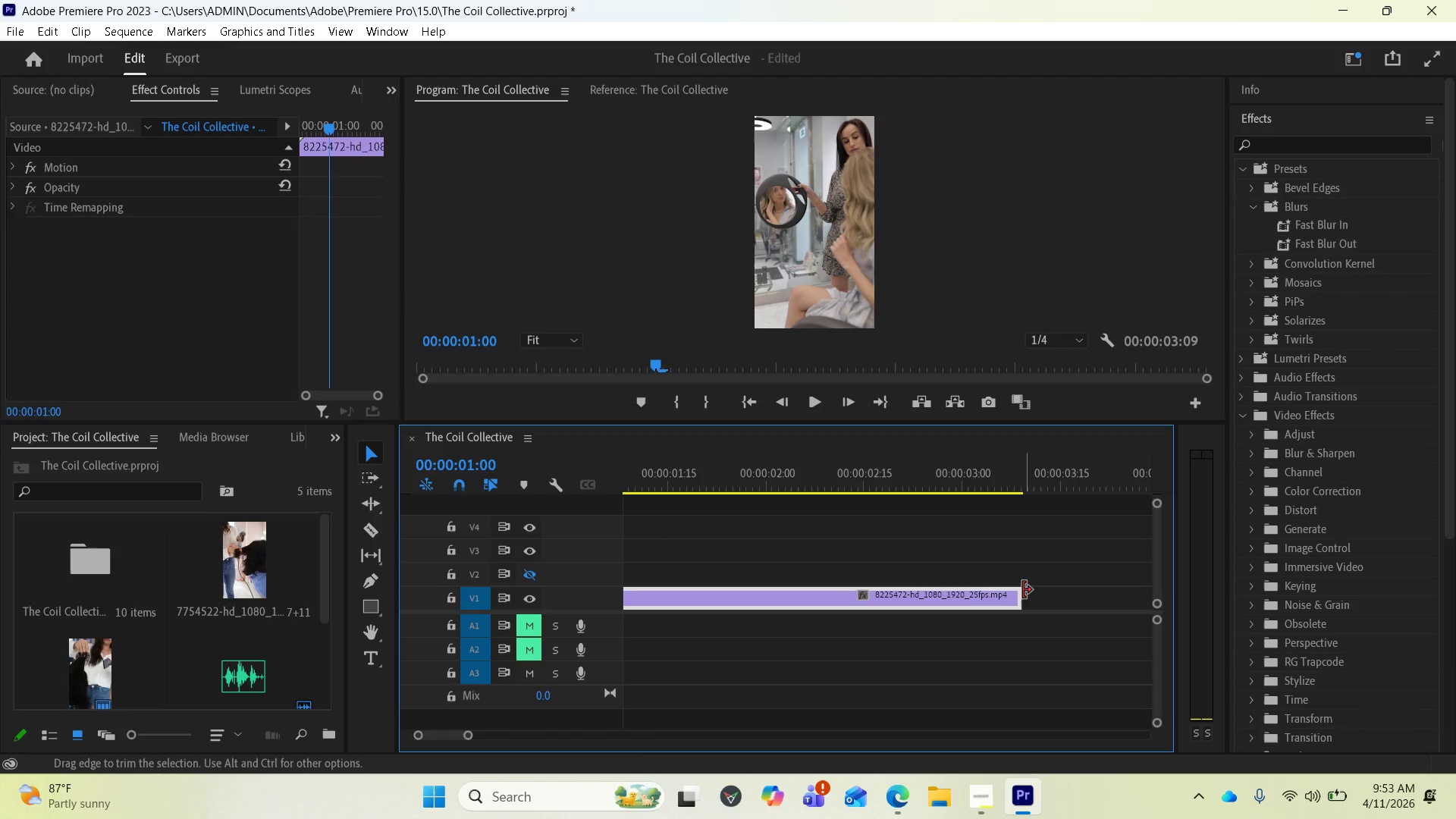 
left_click_drag(start_coordinate=[1023, 590], to_coordinate=[1145, 604])
 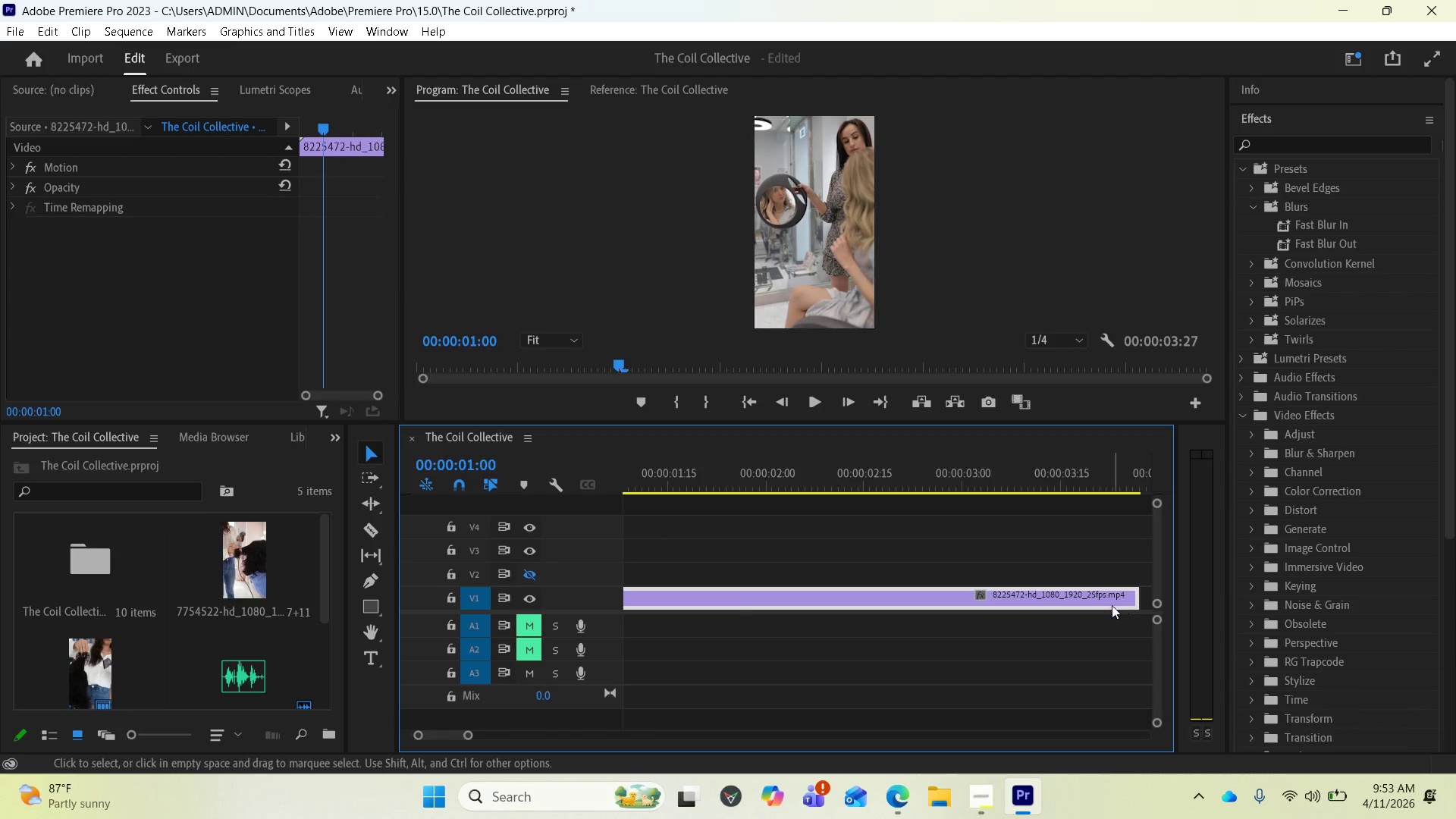 
scroll: coordinate [1073, 604], scroll_direction: down, amount: 3.0
 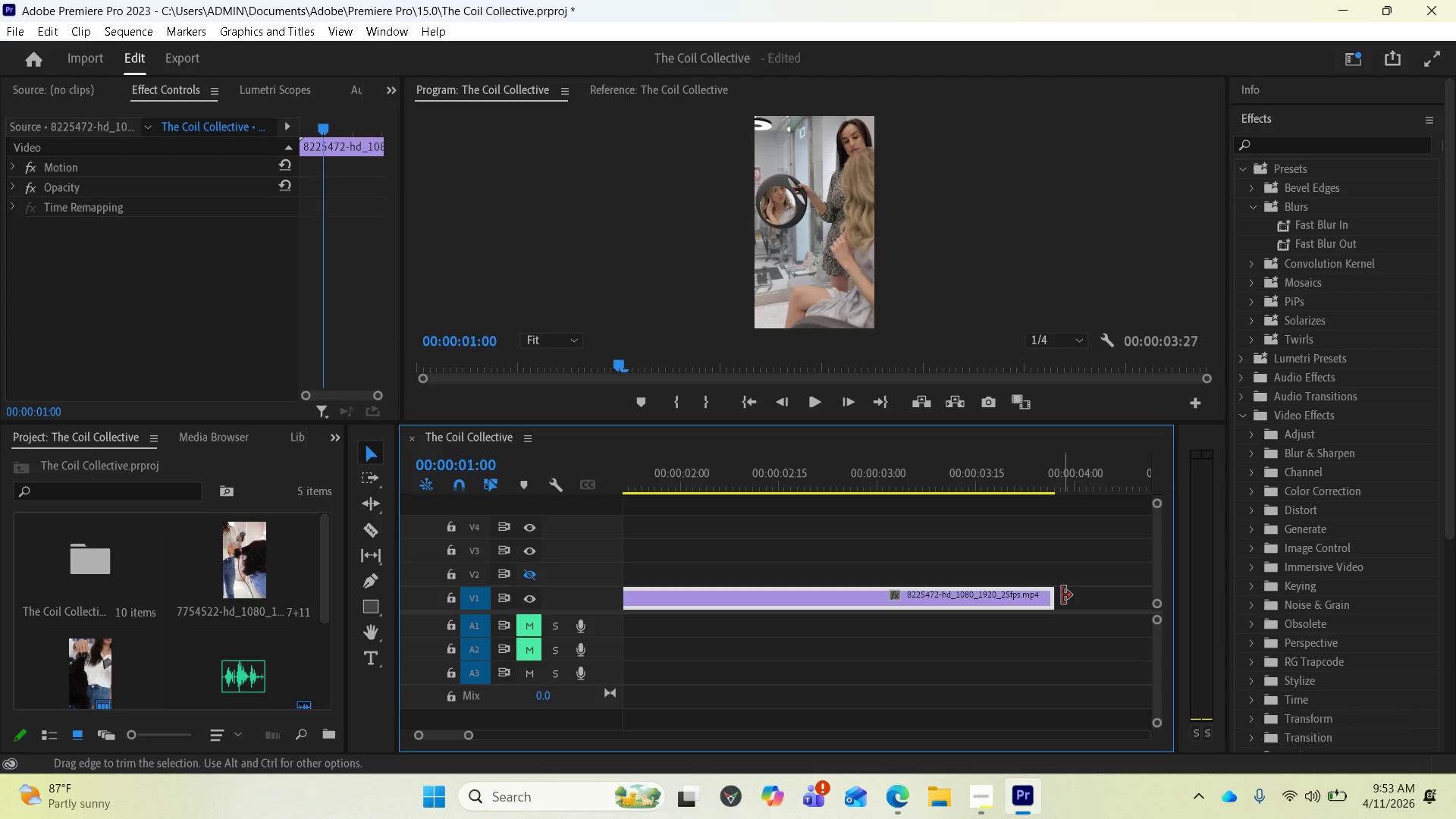 
left_click_drag(start_coordinate=[1056, 595], to_coordinate=[1183, 613])
 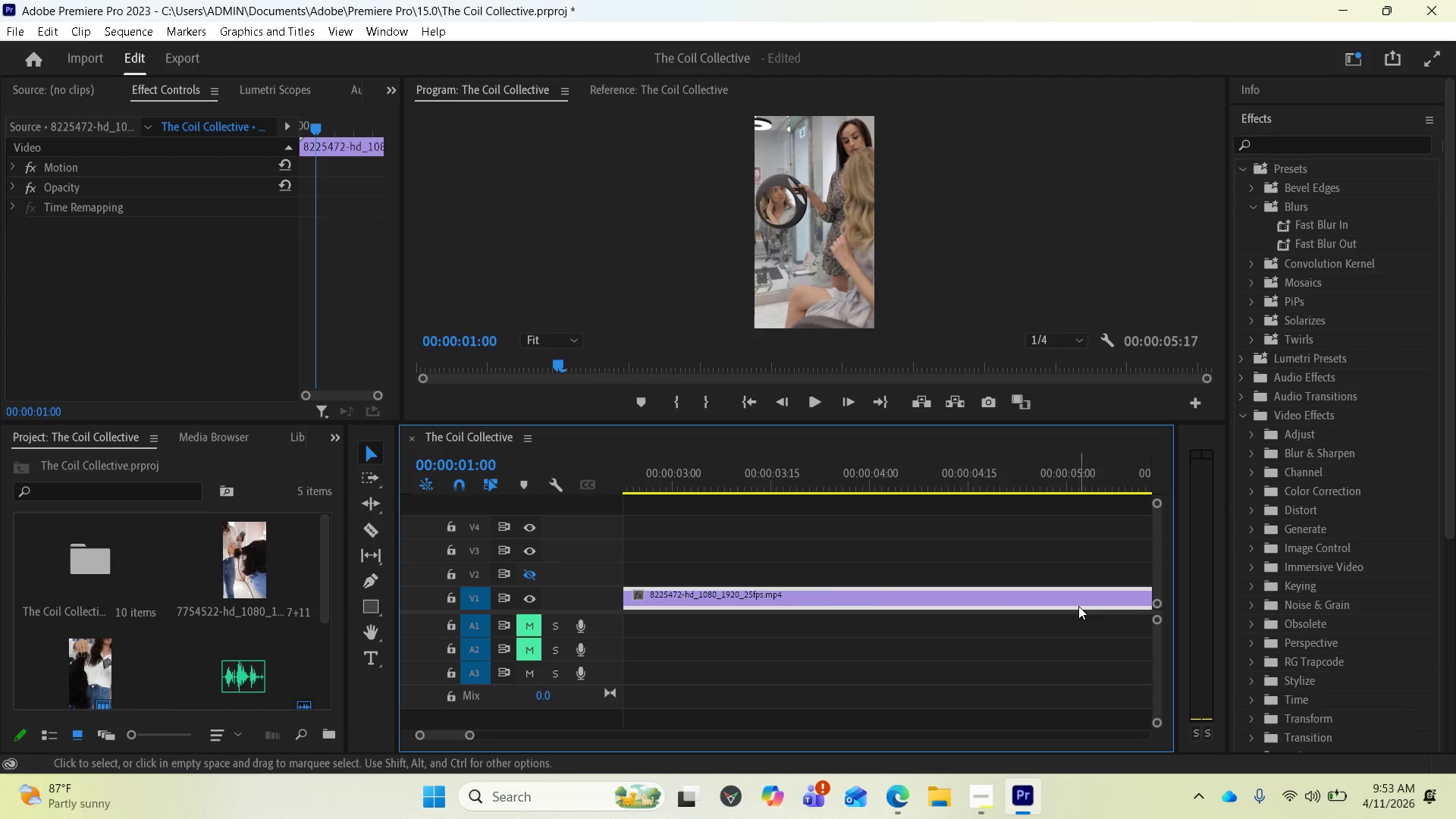 
key(Minus)
 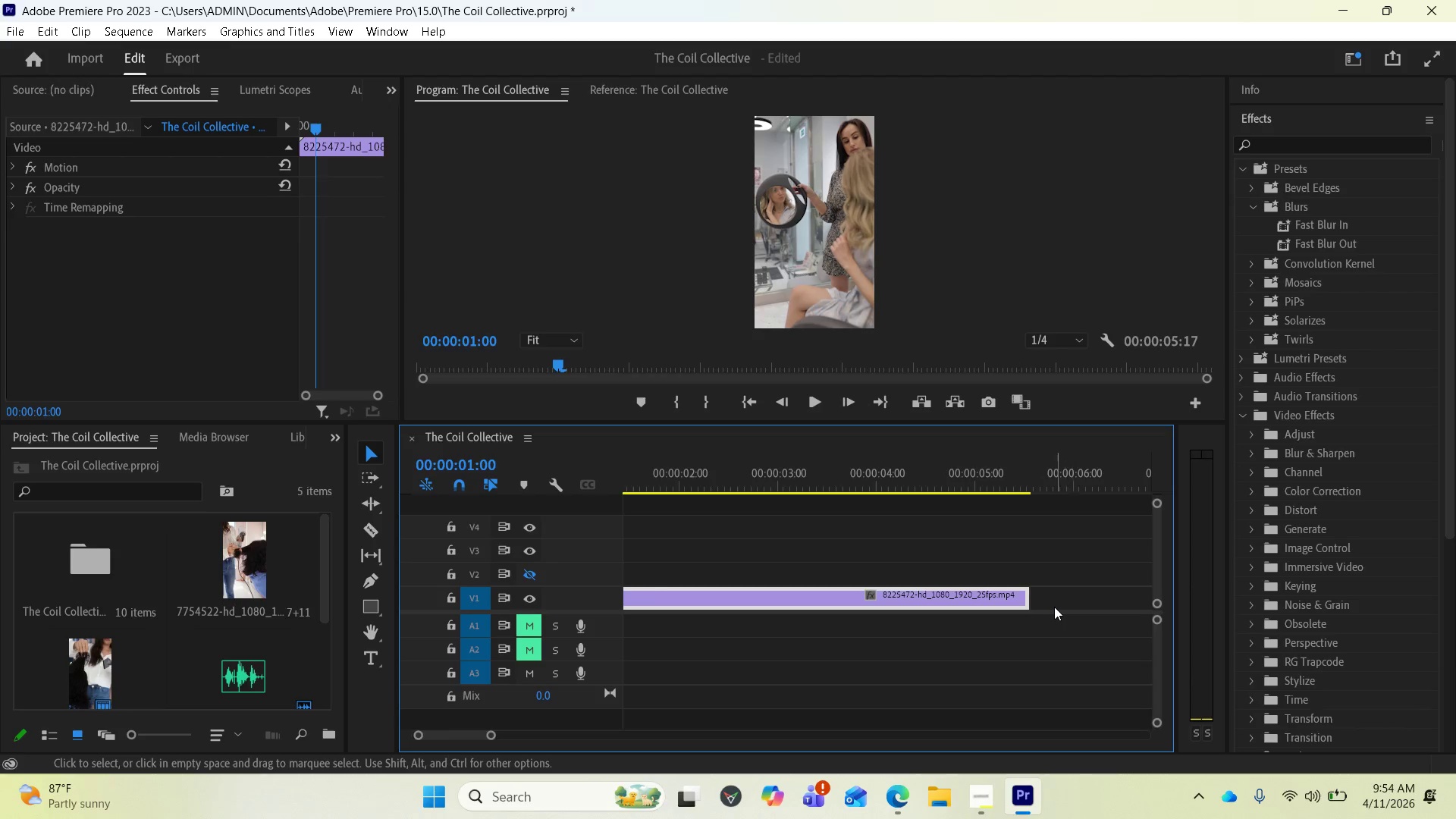 
key(Minus)
 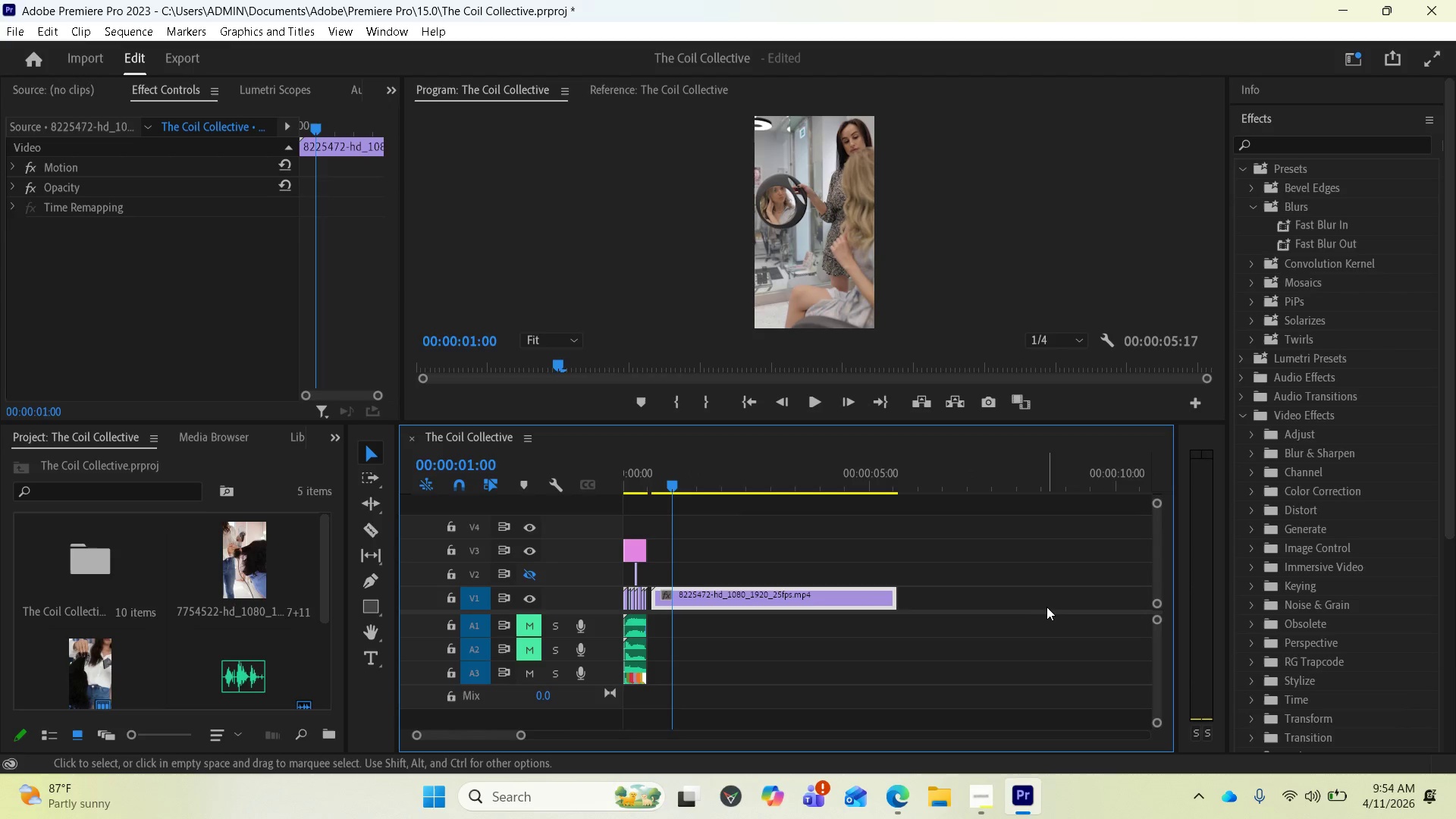 
key(Minus)
 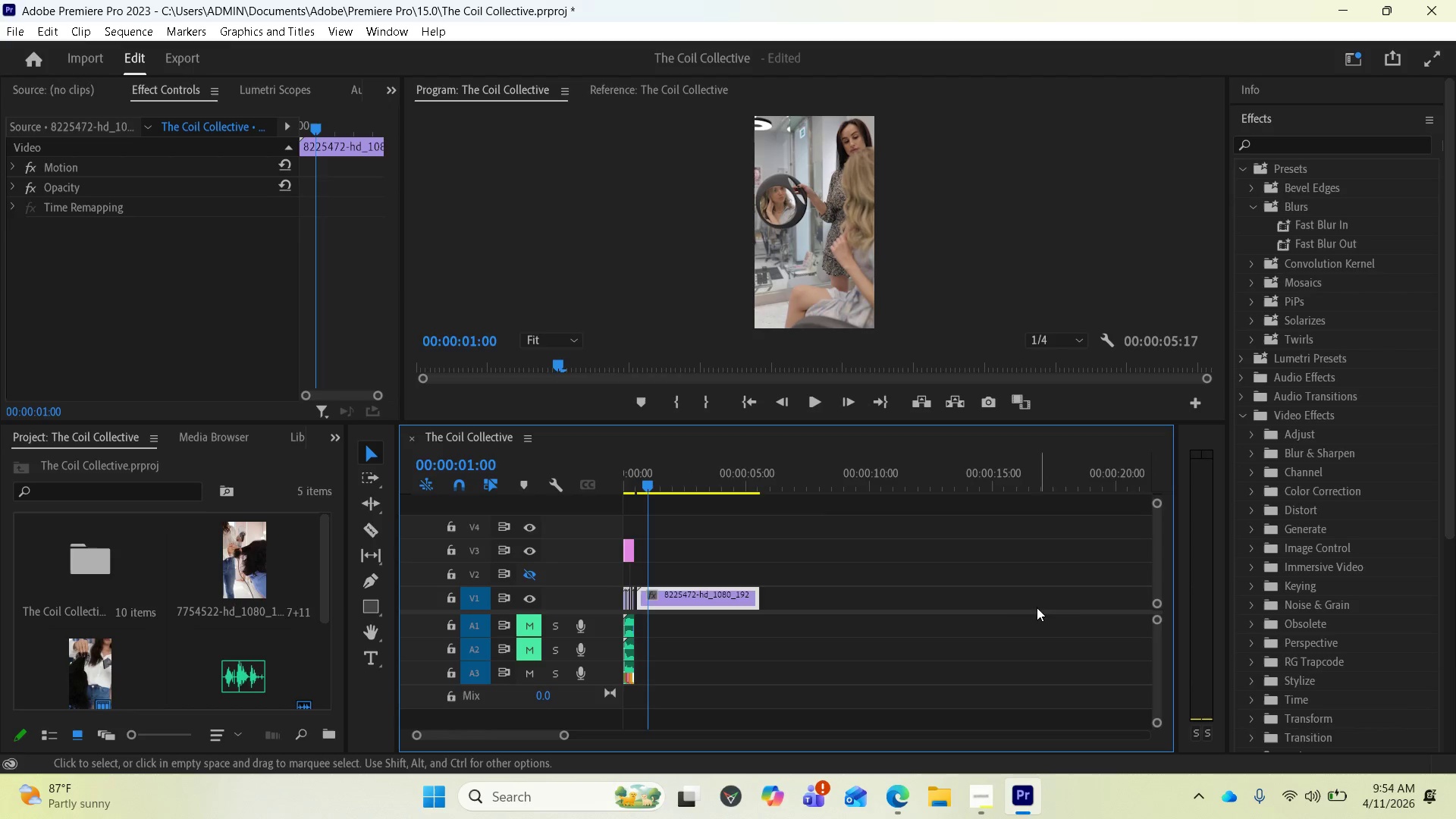 
key(Minus)
 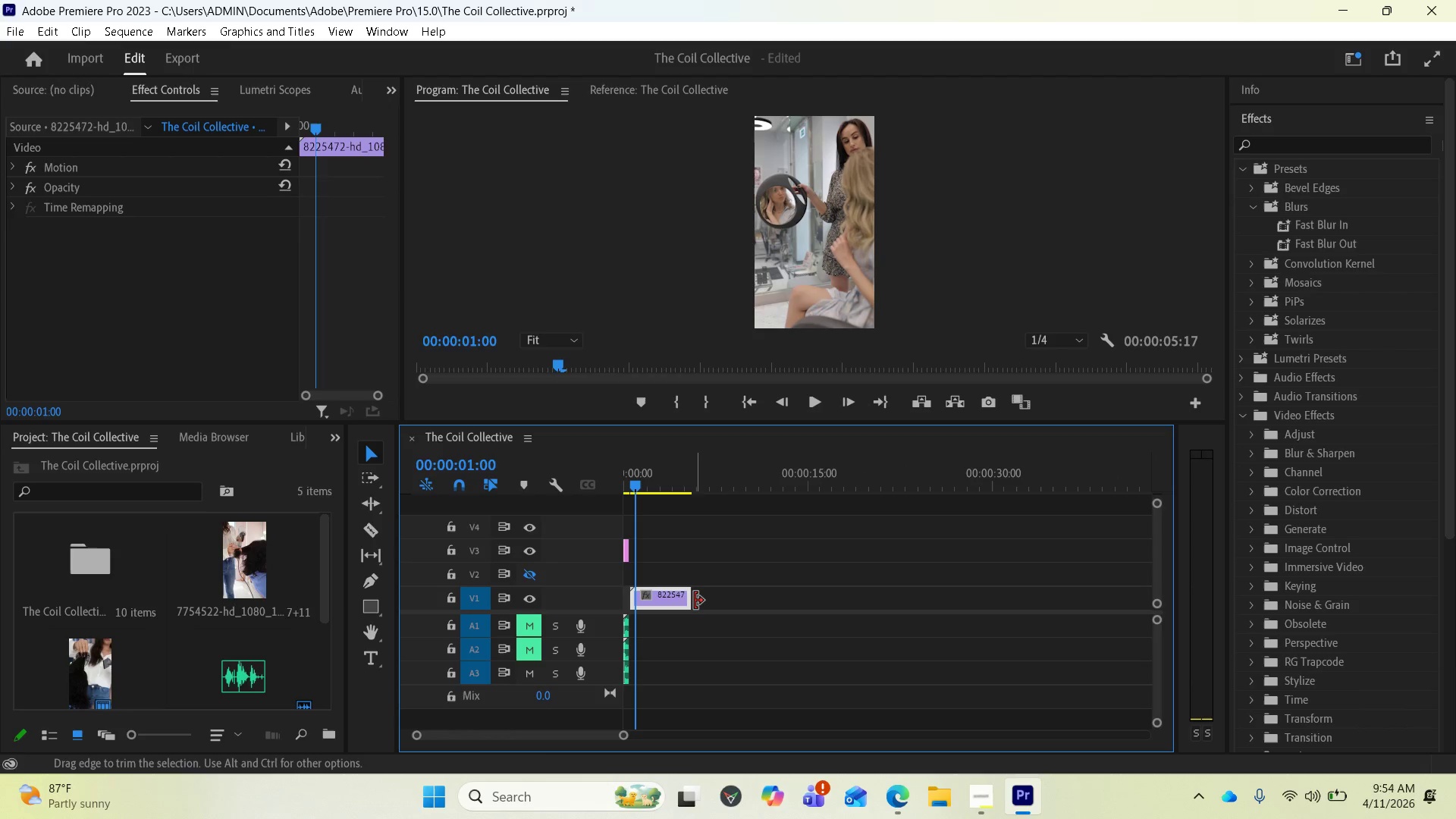 
left_click_drag(start_coordinate=[691, 601], to_coordinate=[1038, 653])
 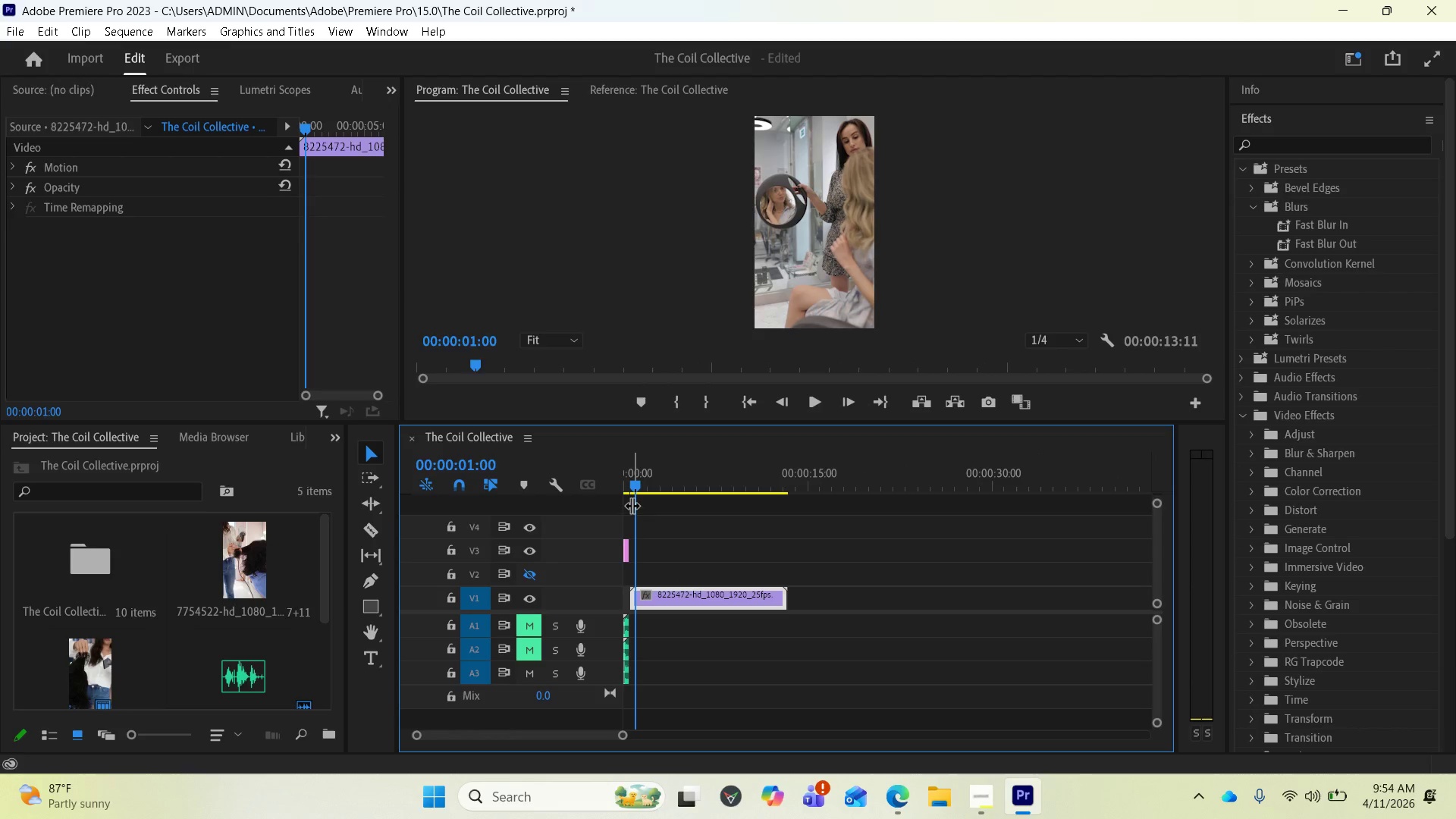 
left_click_drag(start_coordinate=[638, 486], to_coordinate=[716, 468])
 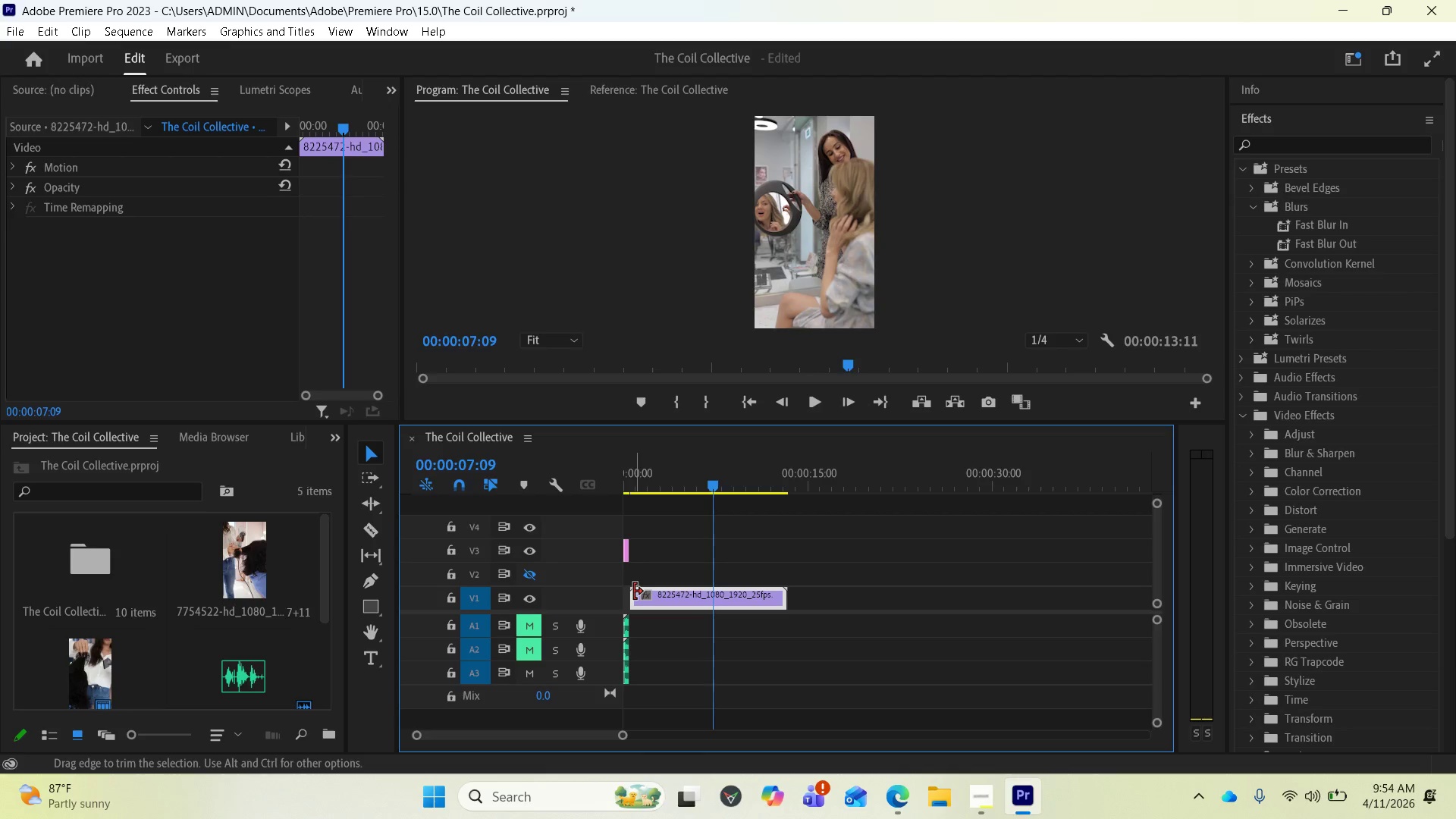 
left_click_drag(start_coordinate=[634, 592], to_coordinate=[705, 595])
 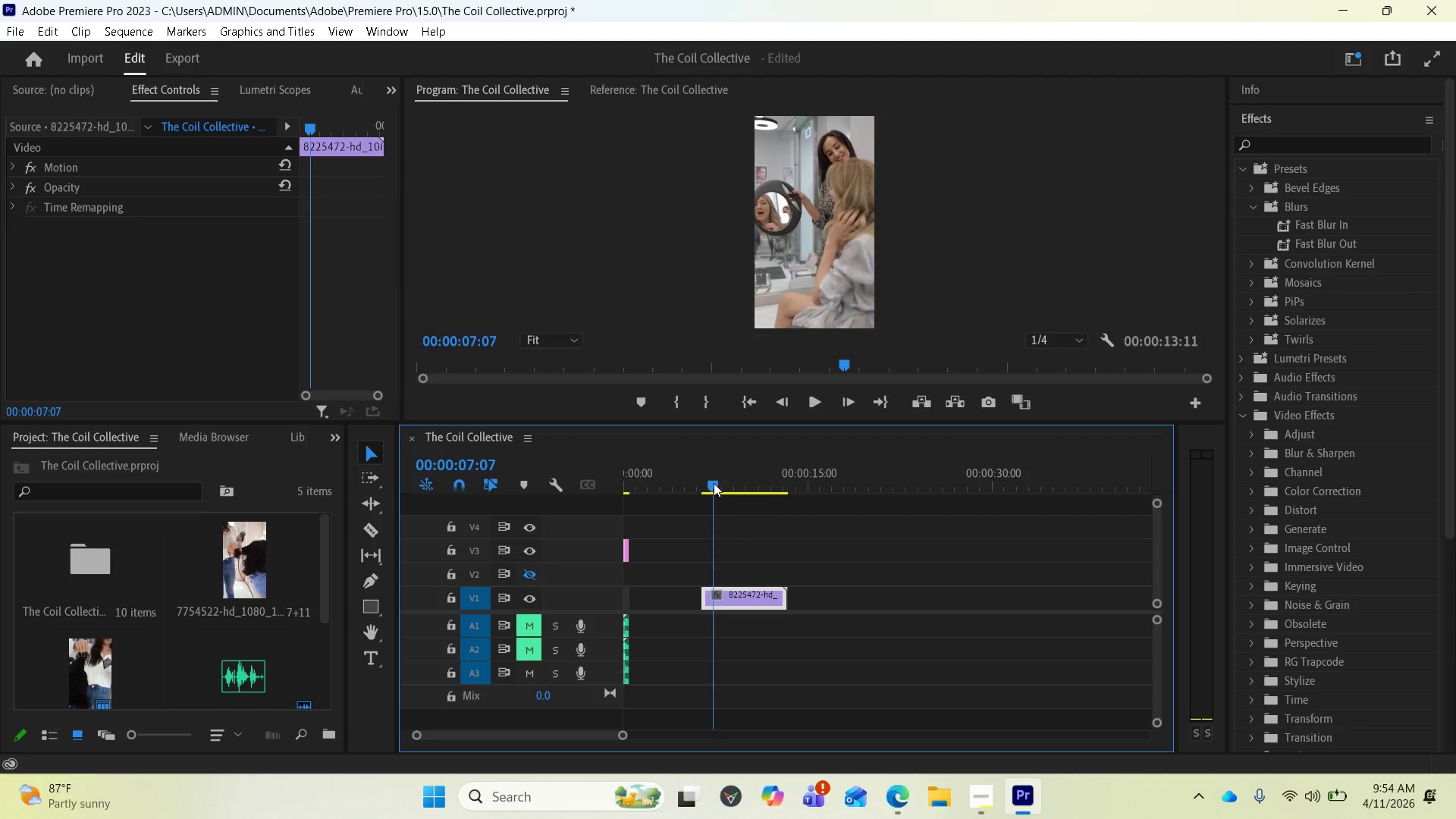 
wait(12.2)
 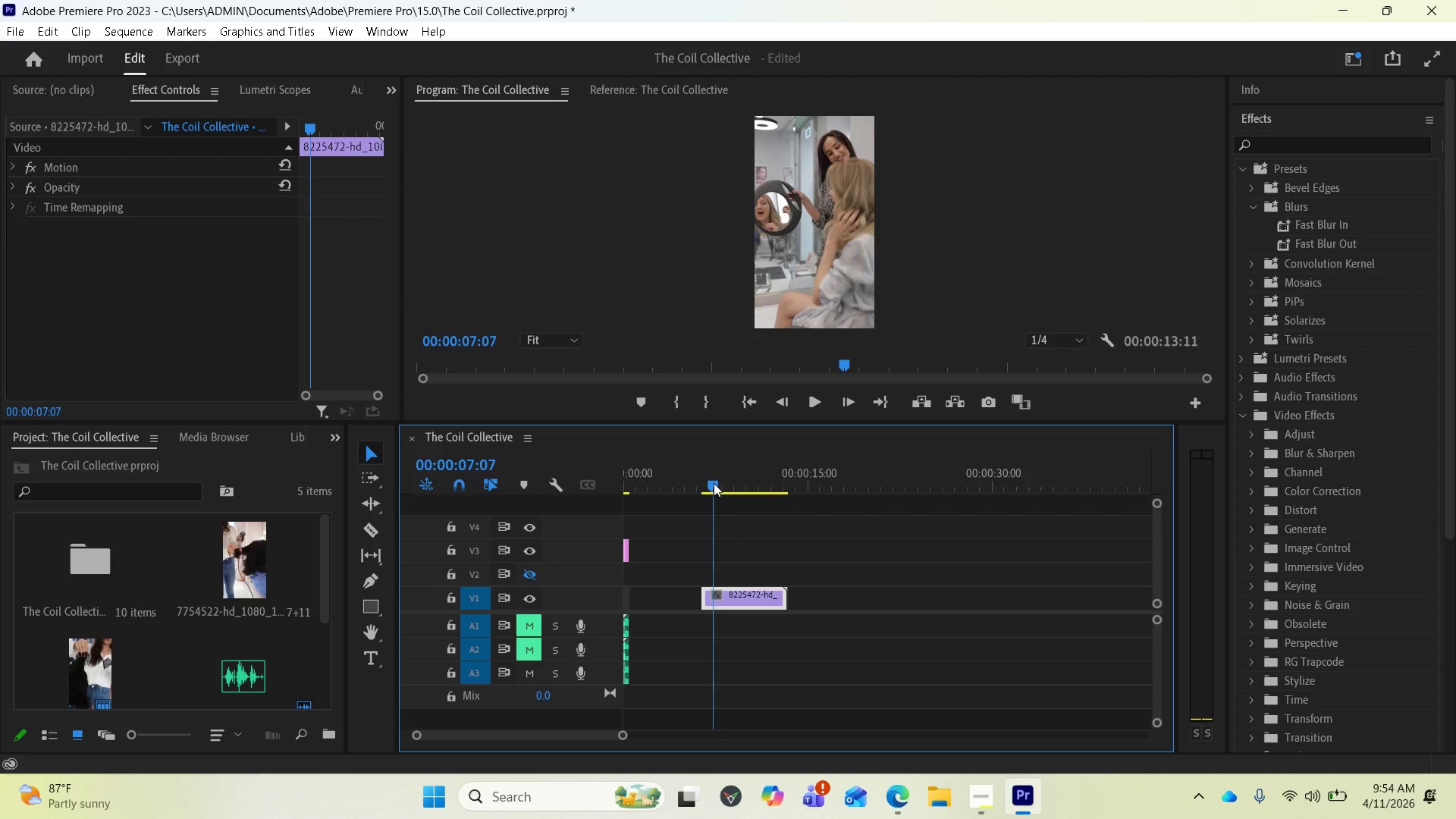 
key(Equal)
 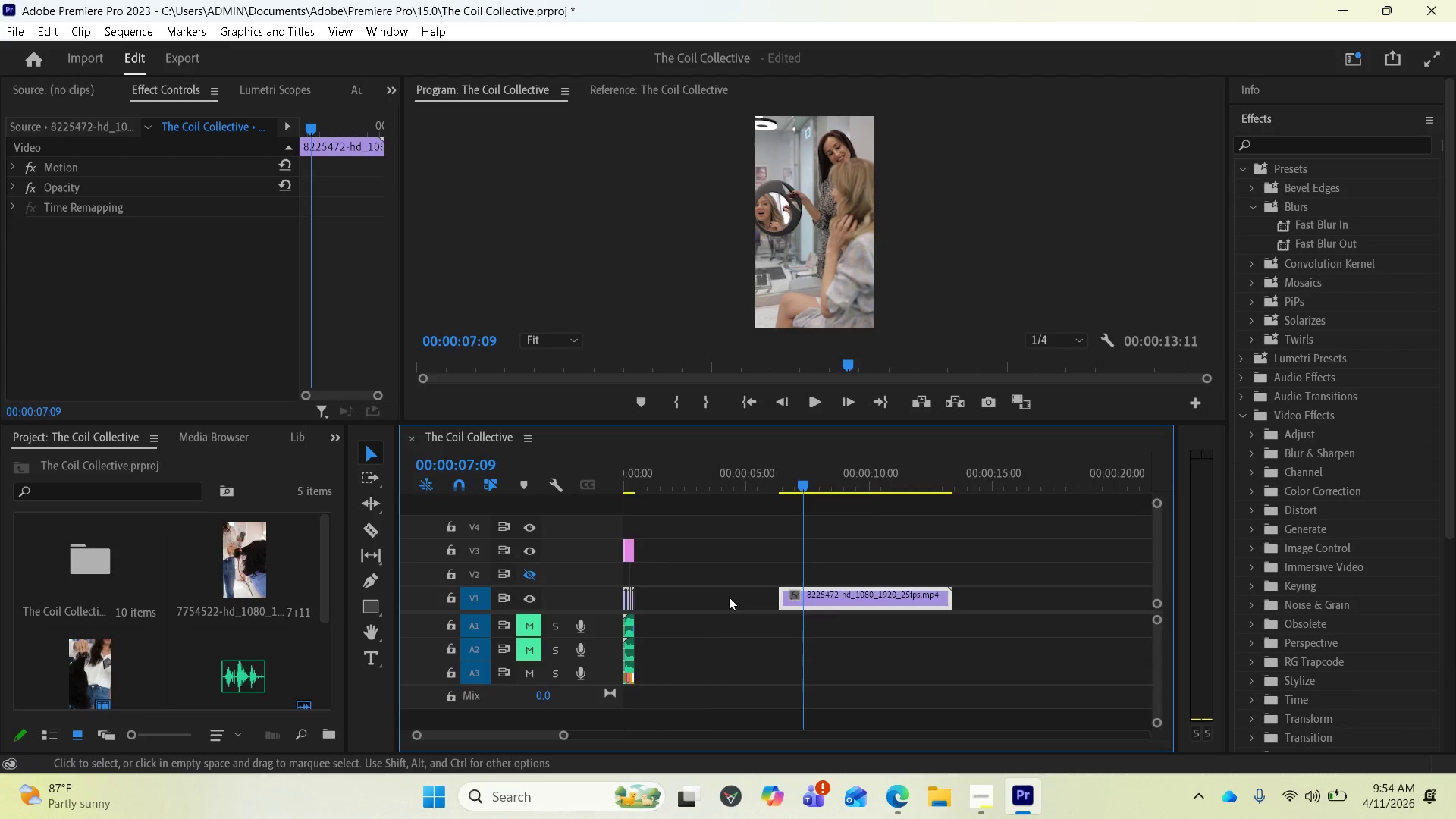 
key(Equal)
 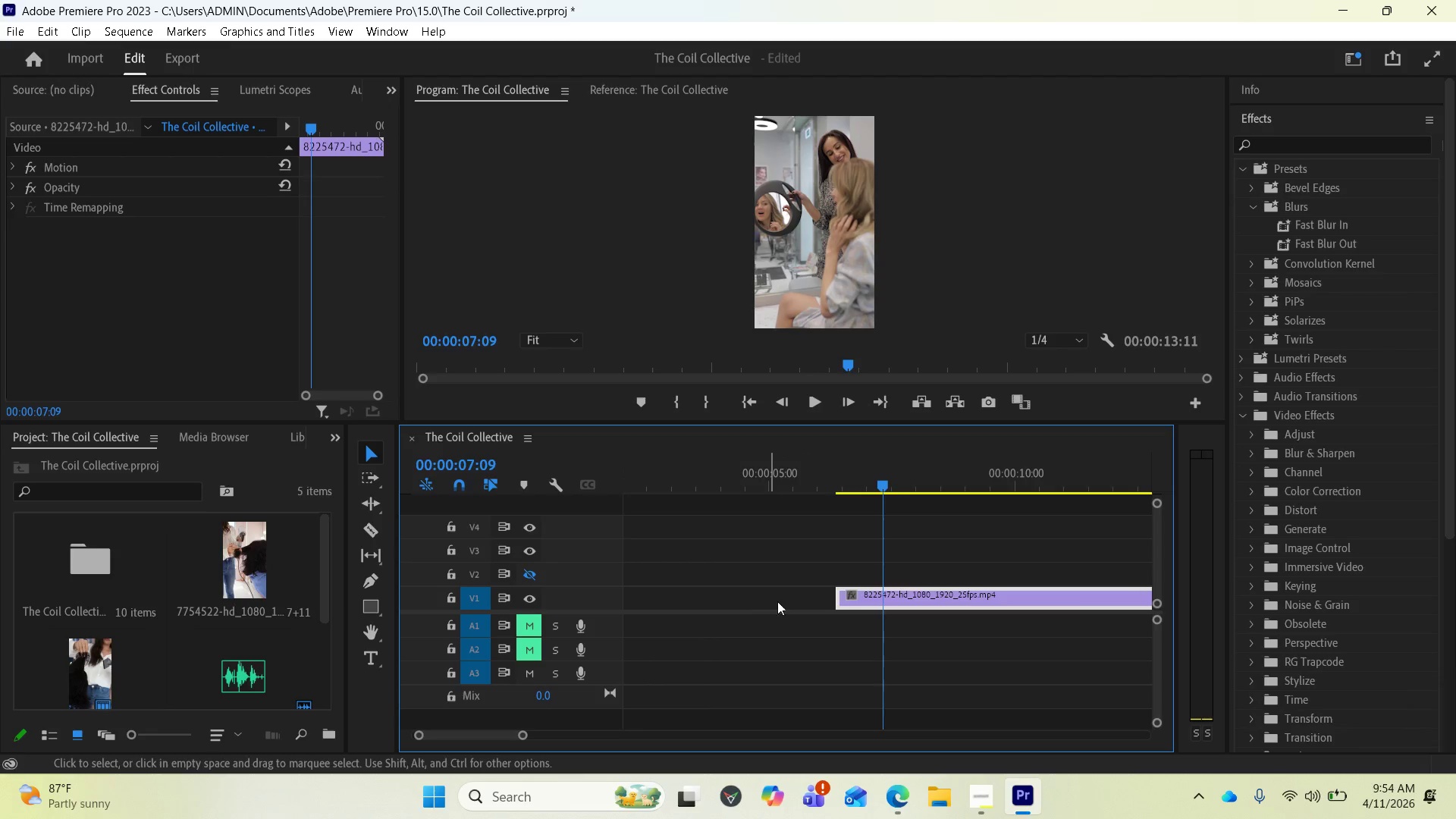 
key(Equal)
 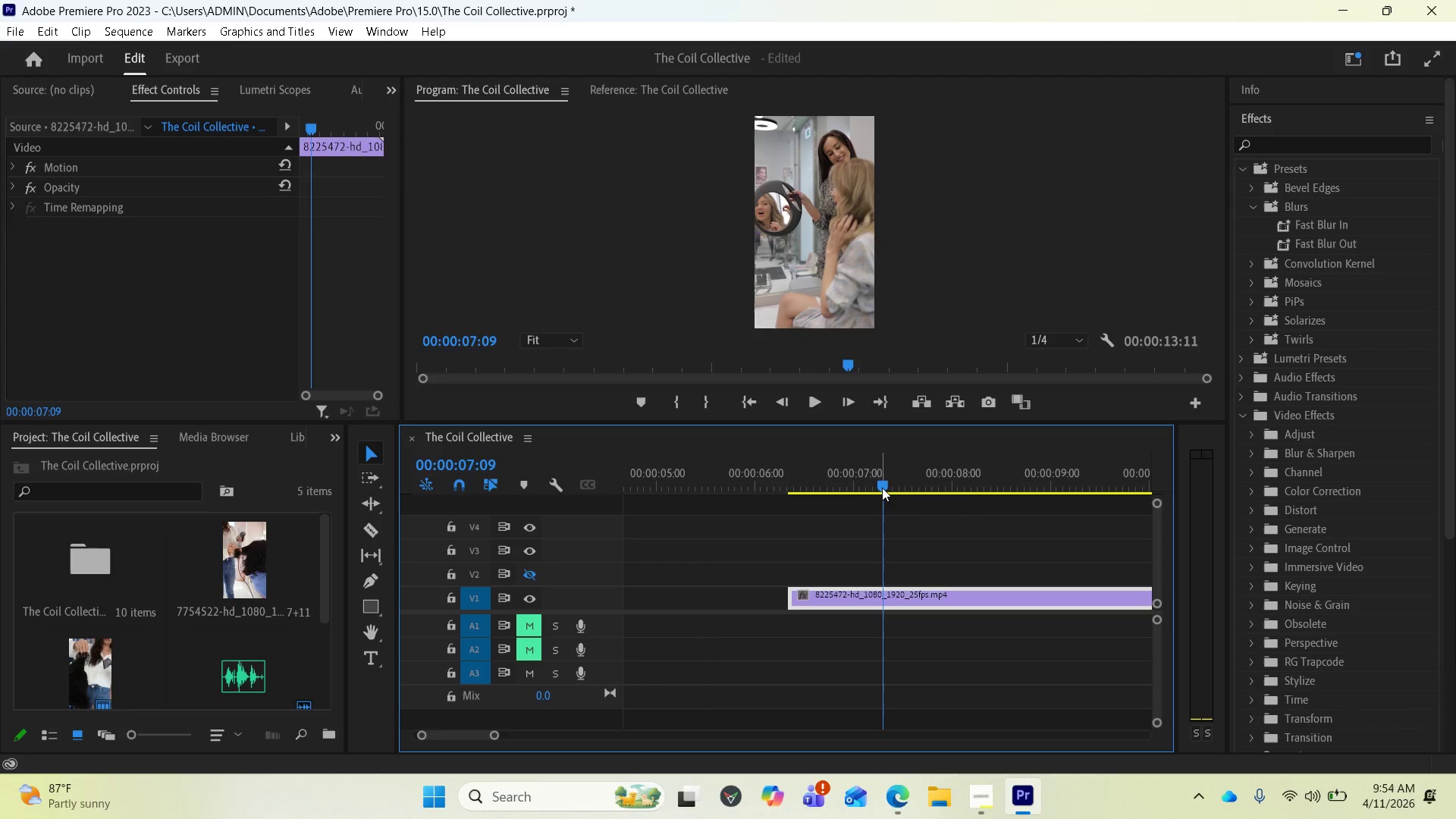 
left_click_drag(start_coordinate=[883, 485], to_coordinate=[799, 476])
 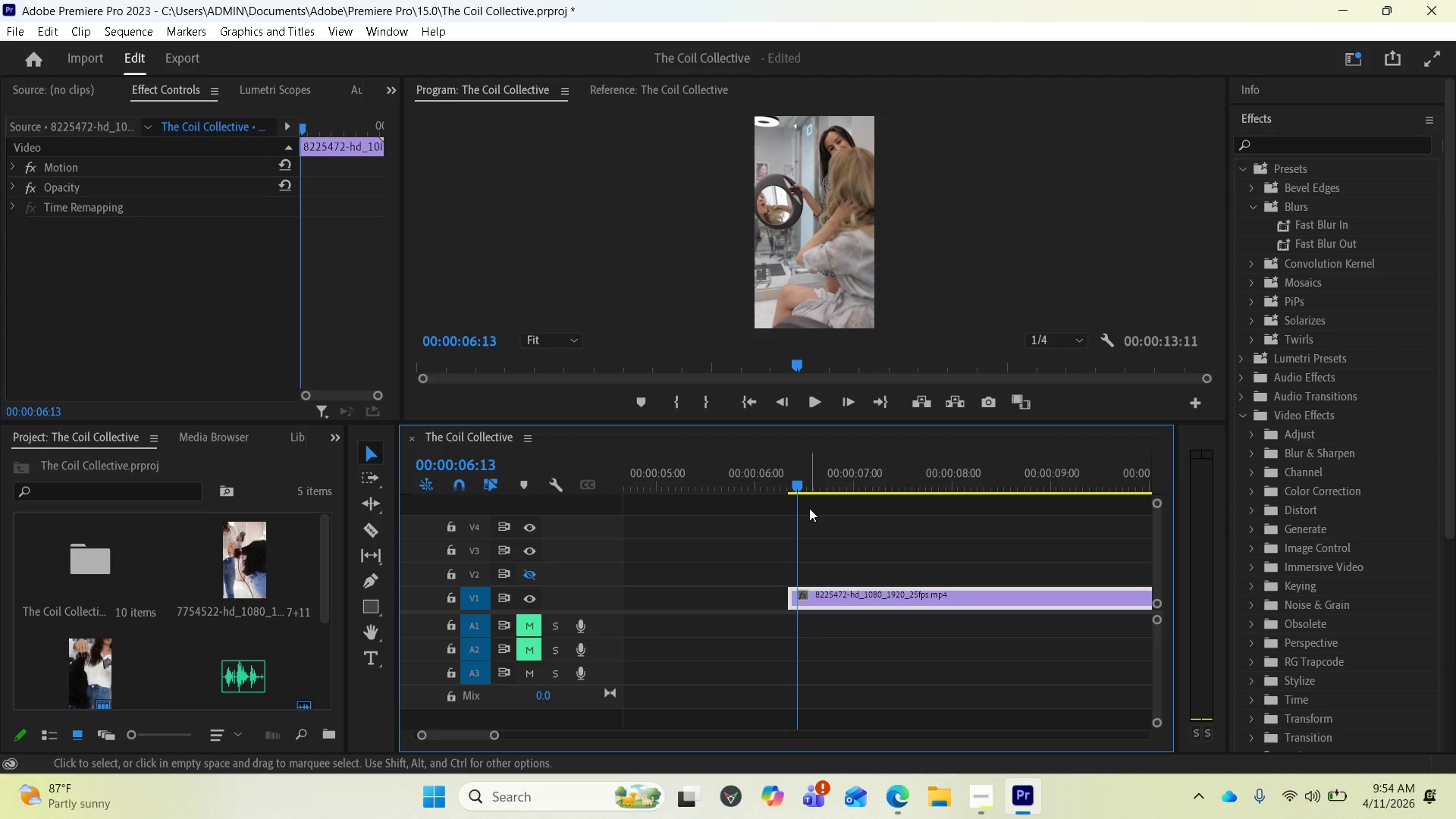 
key(Equal)
 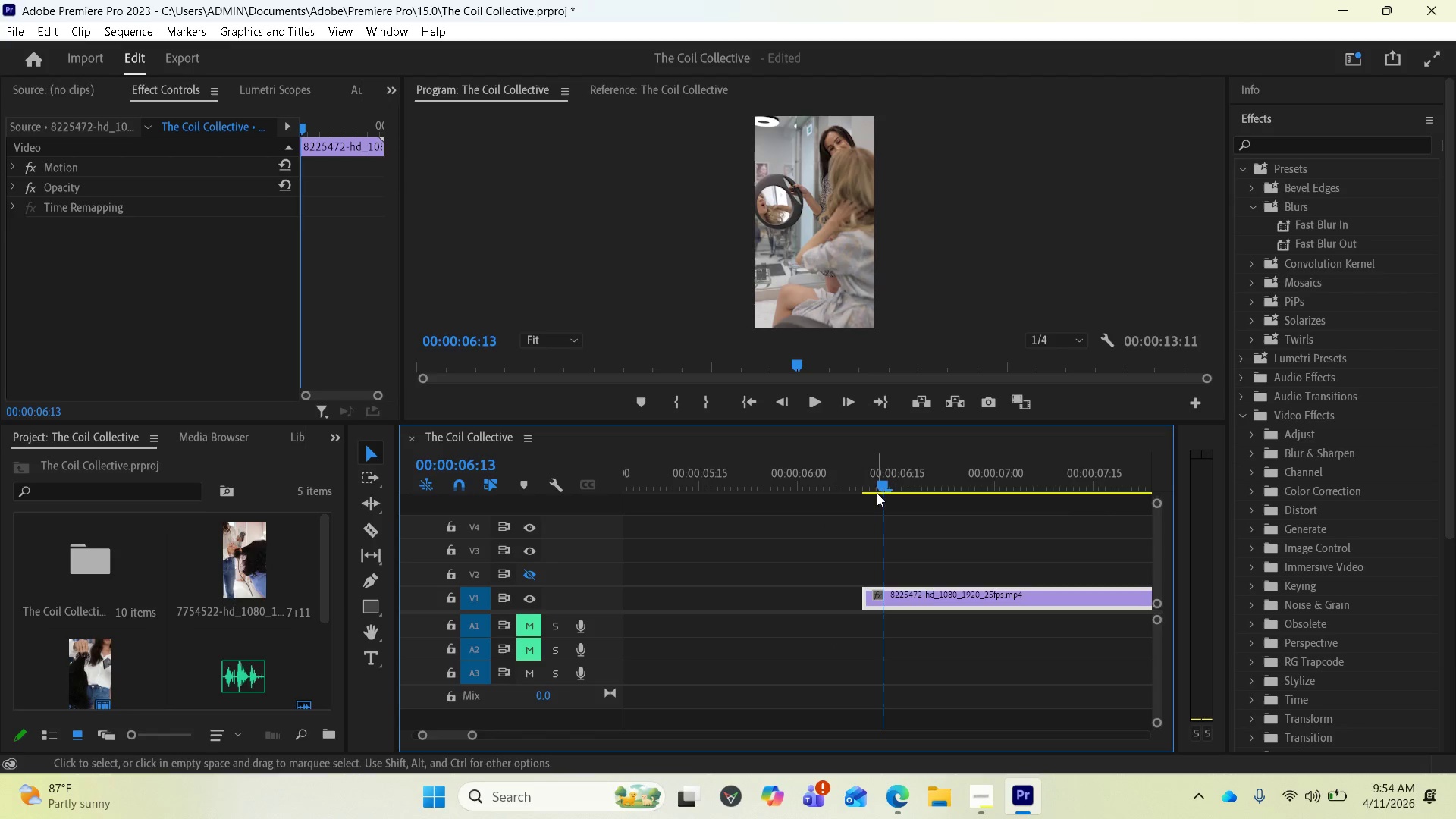 
left_click_drag(start_coordinate=[879, 482], to_coordinate=[934, 500])
 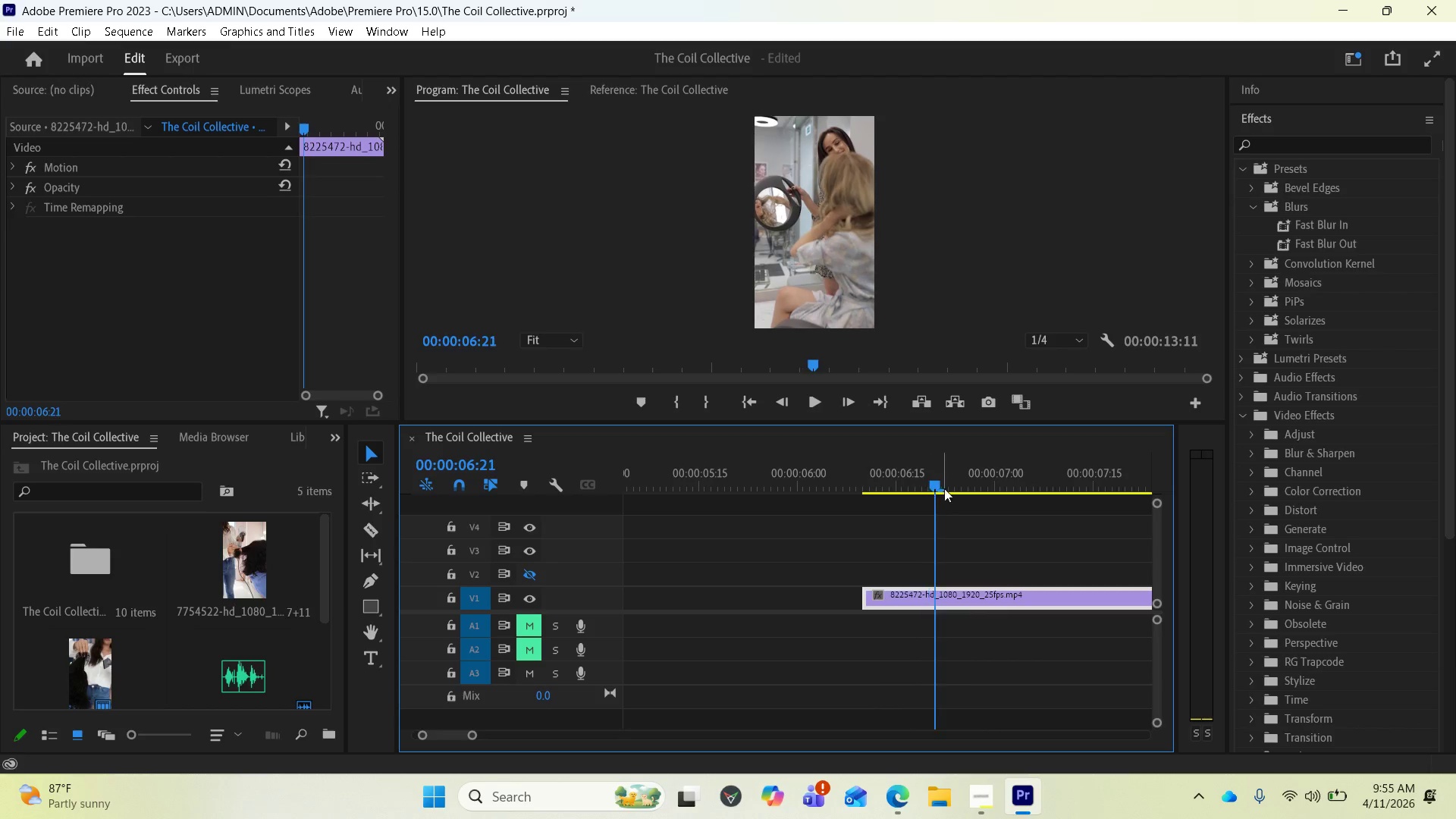 
wait(5.69)
 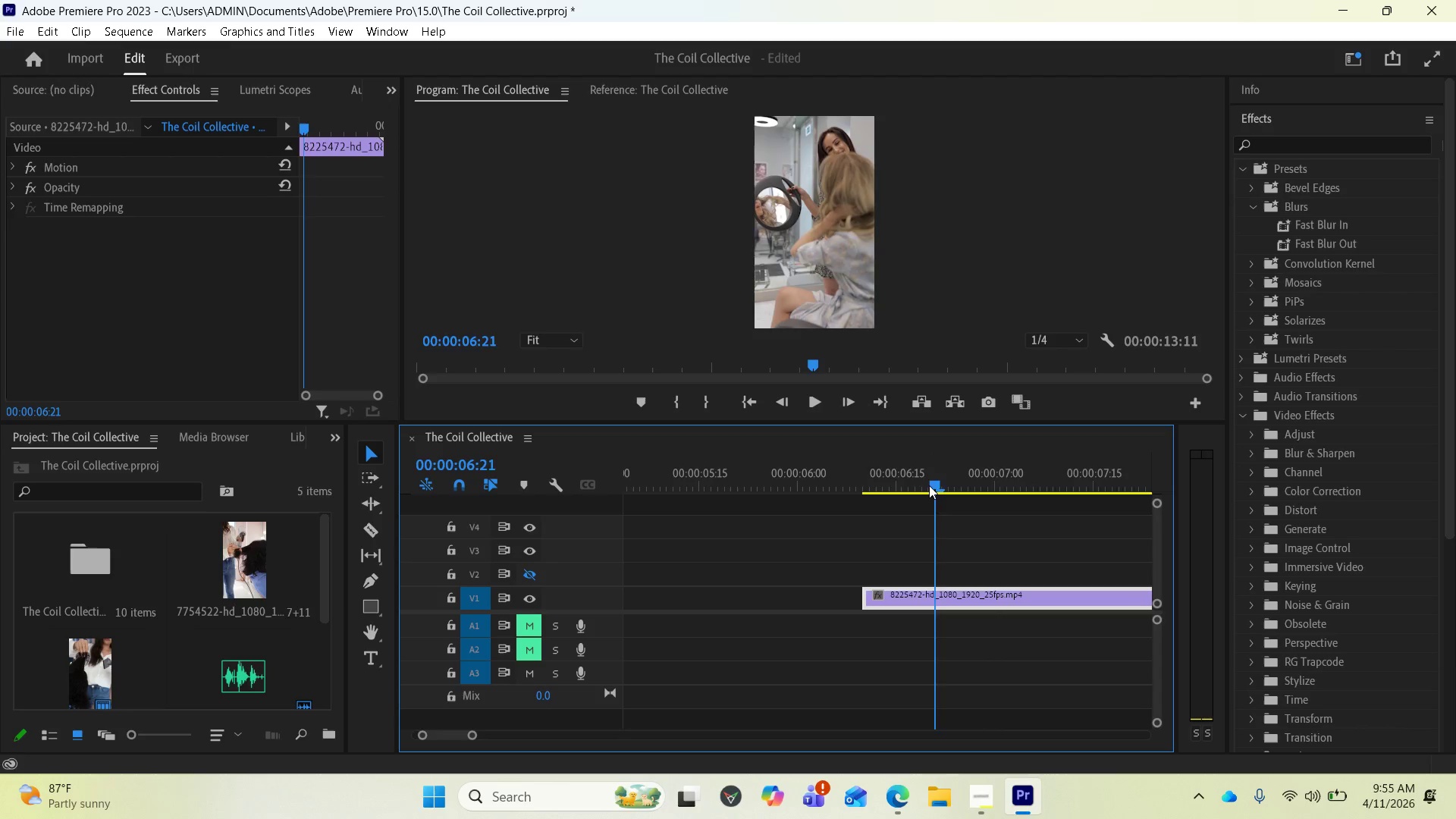 
left_click_drag(start_coordinate=[863, 595], to_coordinate=[912, 597])
 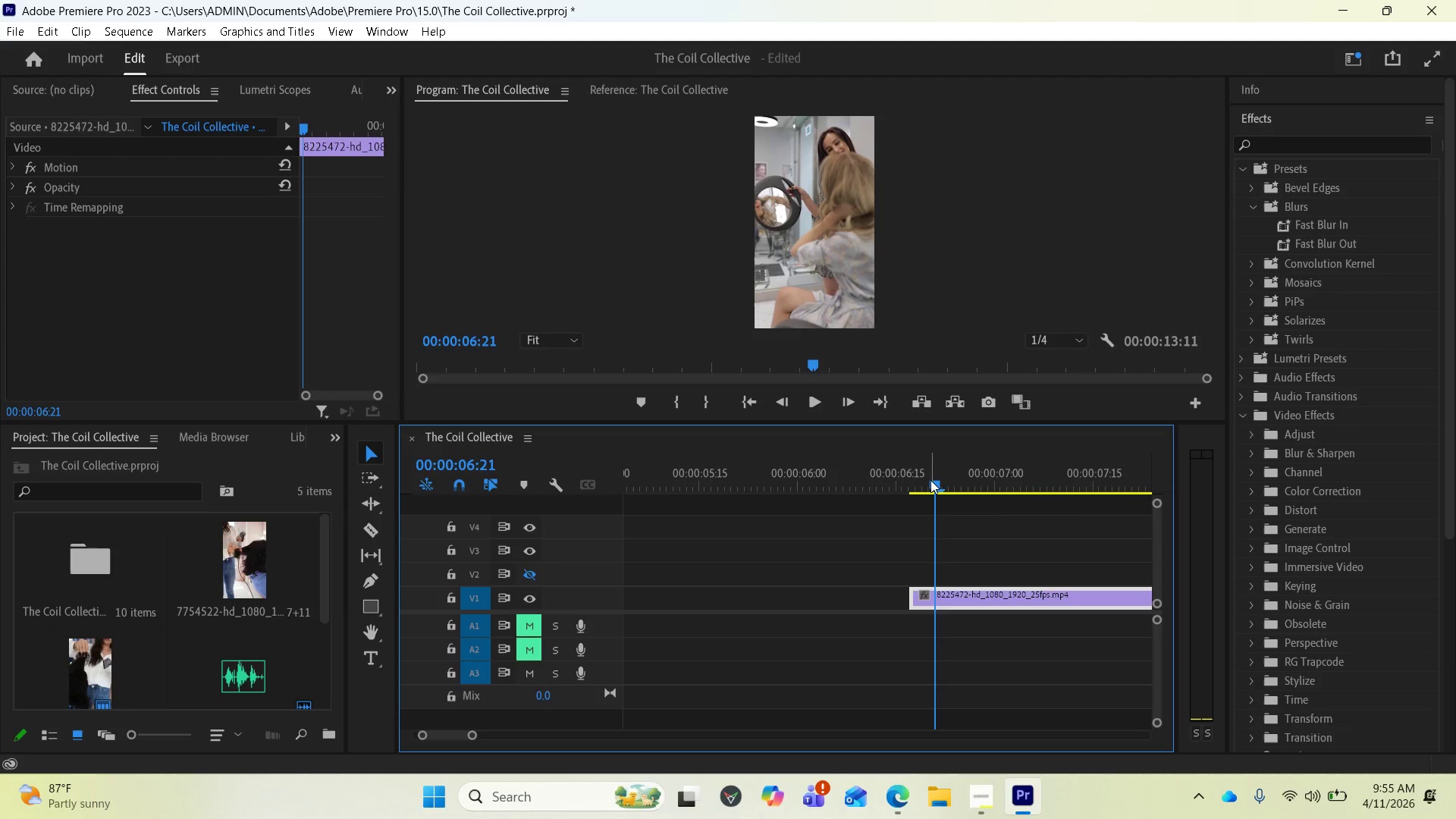 
left_click_drag(start_coordinate=[930, 484], to_coordinate=[944, 500])
 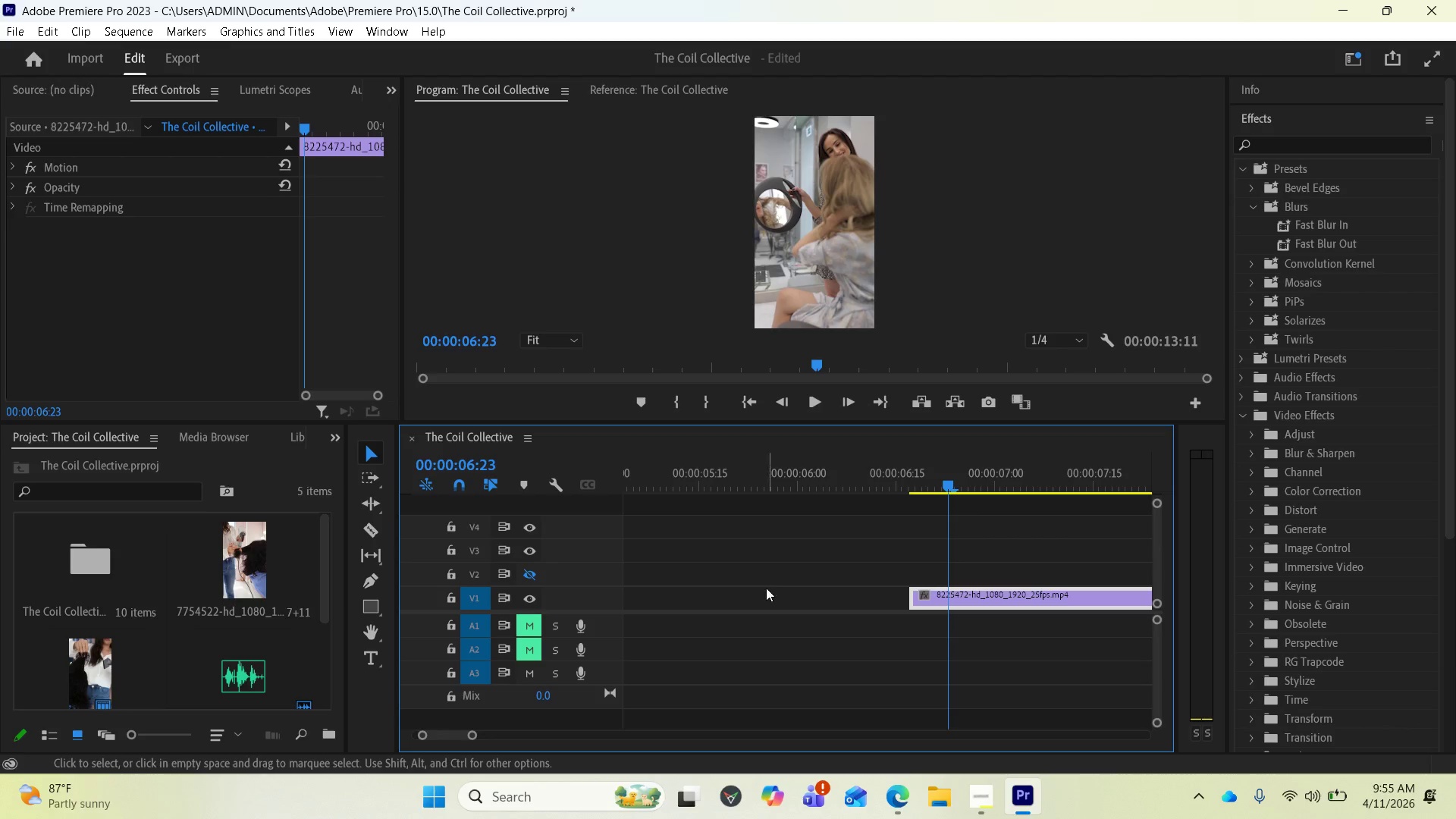 
scroll: coordinate [827, 587], scroll_direction: up, amount: 4.0
 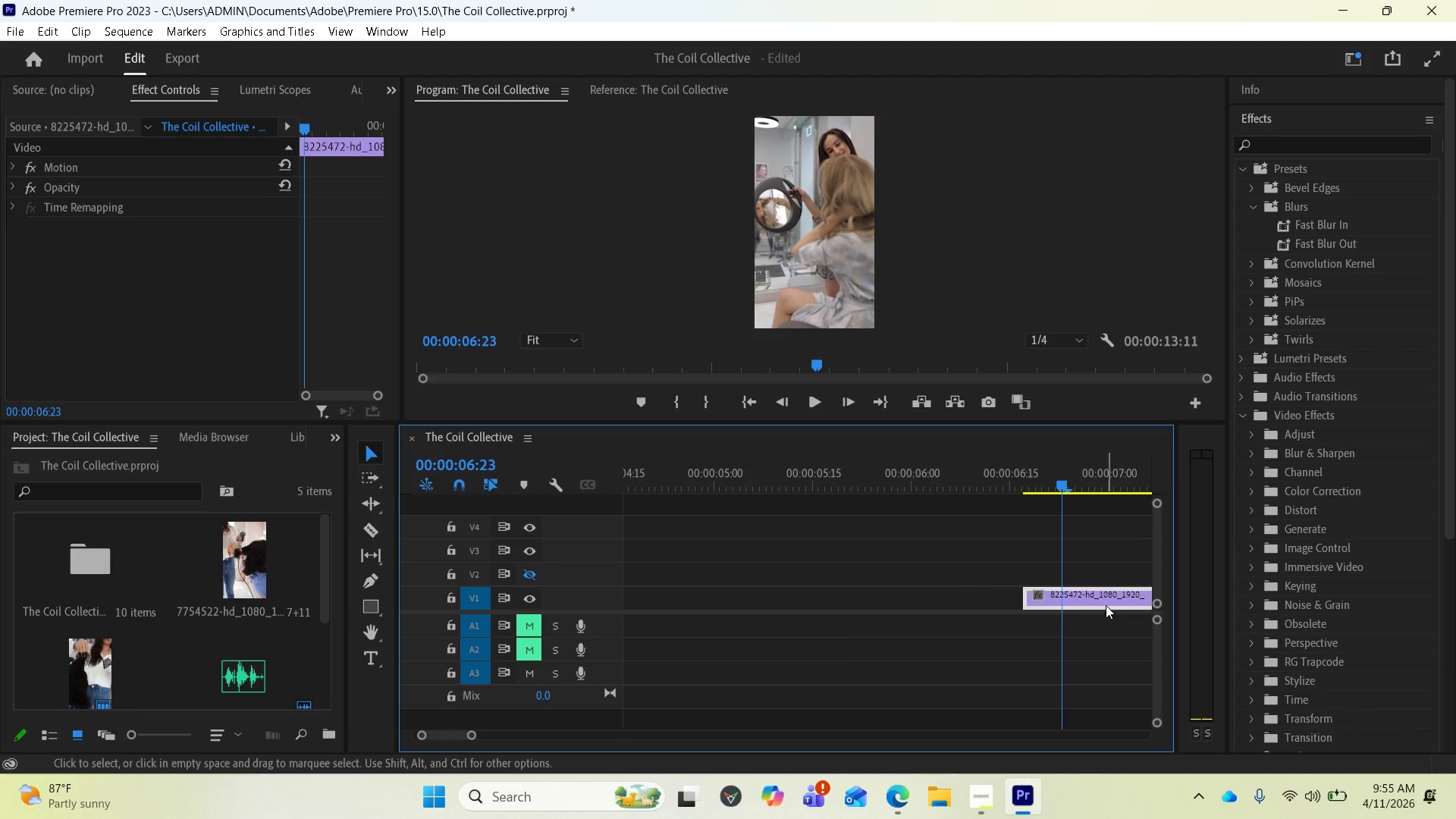 
left_click_drag(start_coordinate=[1094, 593], to_coordinate=[729, 598])
 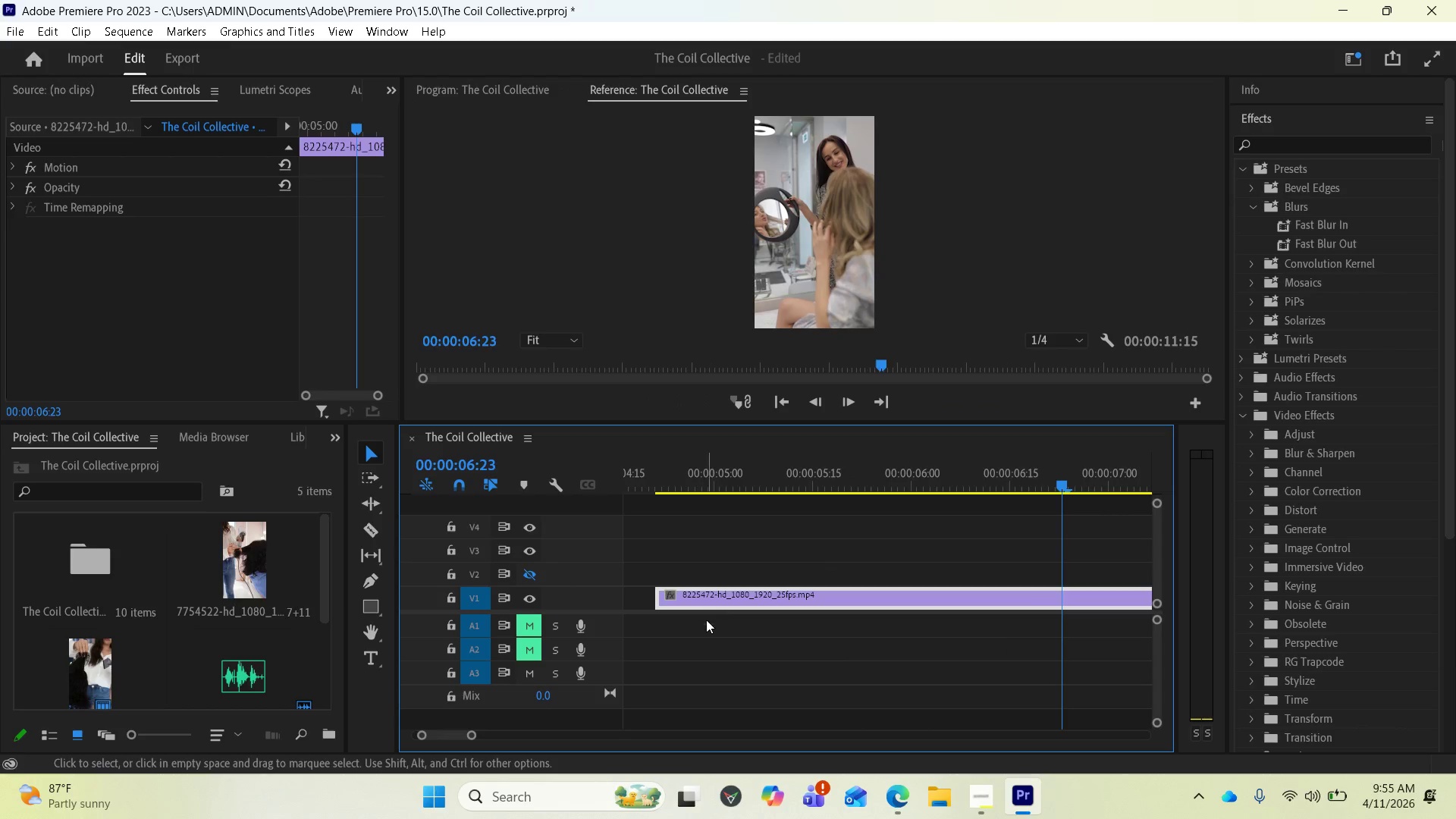 
scroll: coordinate [914, 667], scroll_direction: up, amount: 14.0
 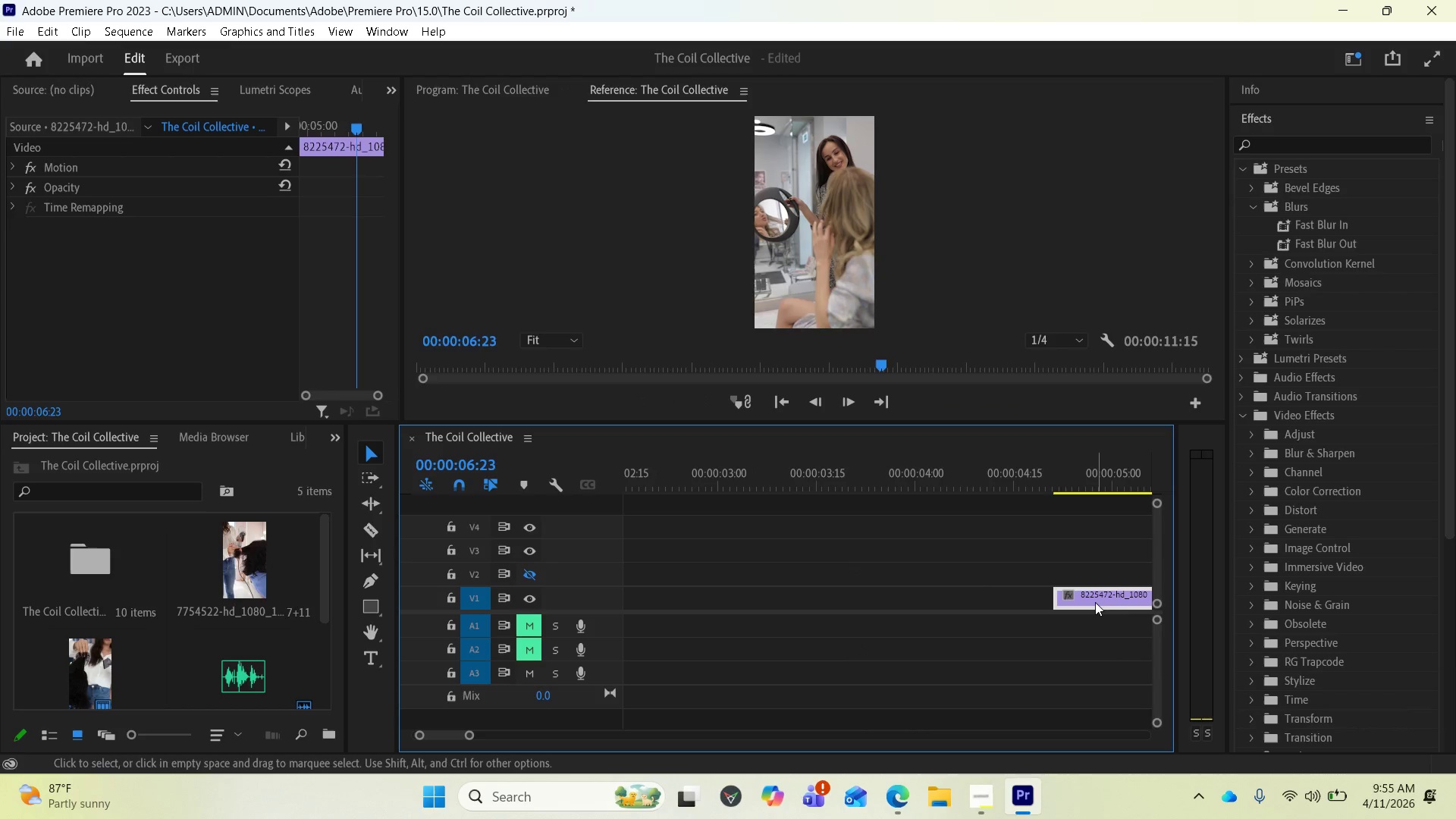 
left_click_drag(start_coordinate=[1096, 601], to_coordinate=[729, 618])
 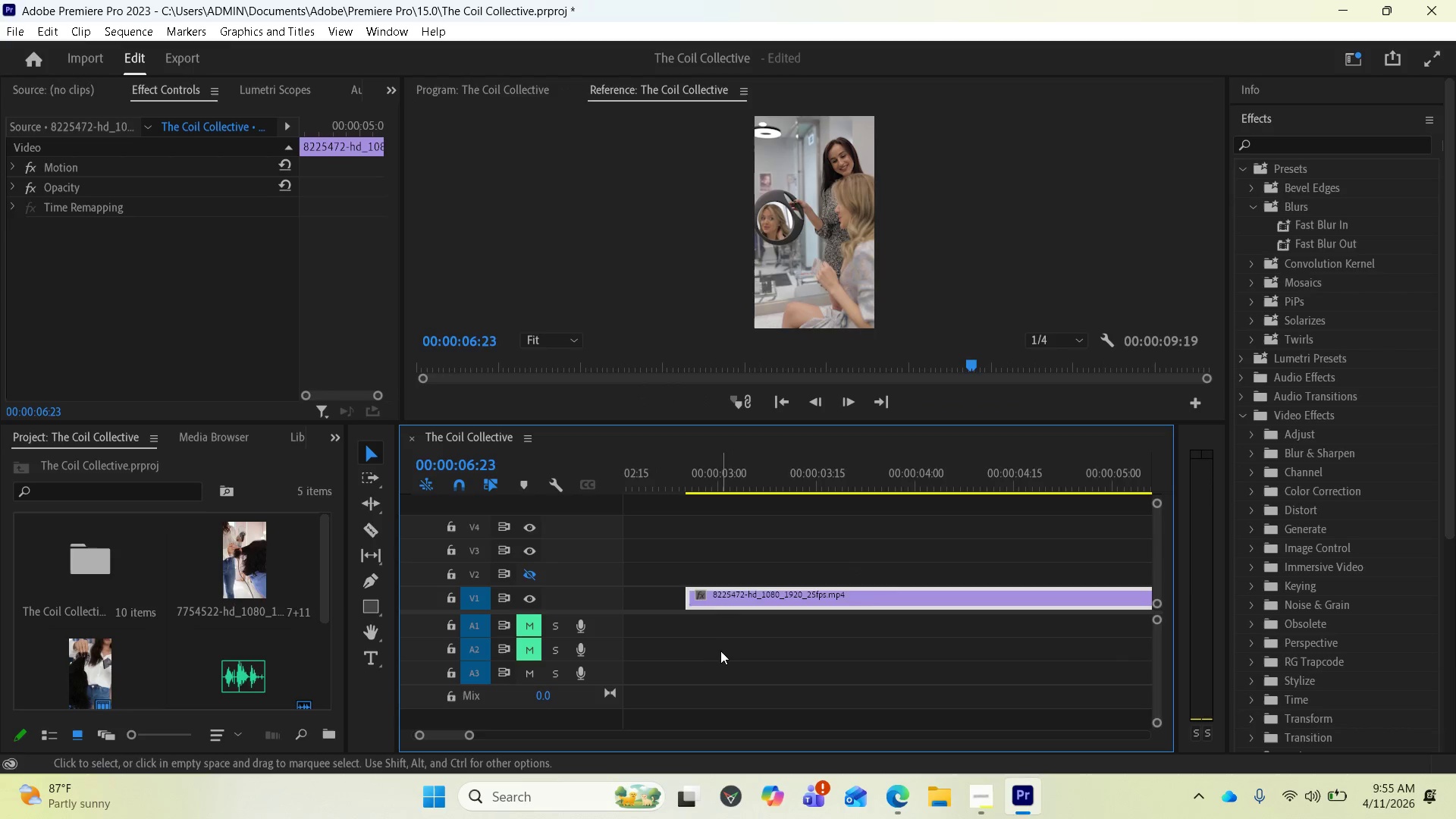 
scroll: coordinate [807, 635], scroll_direction: up, amount: 10.0
 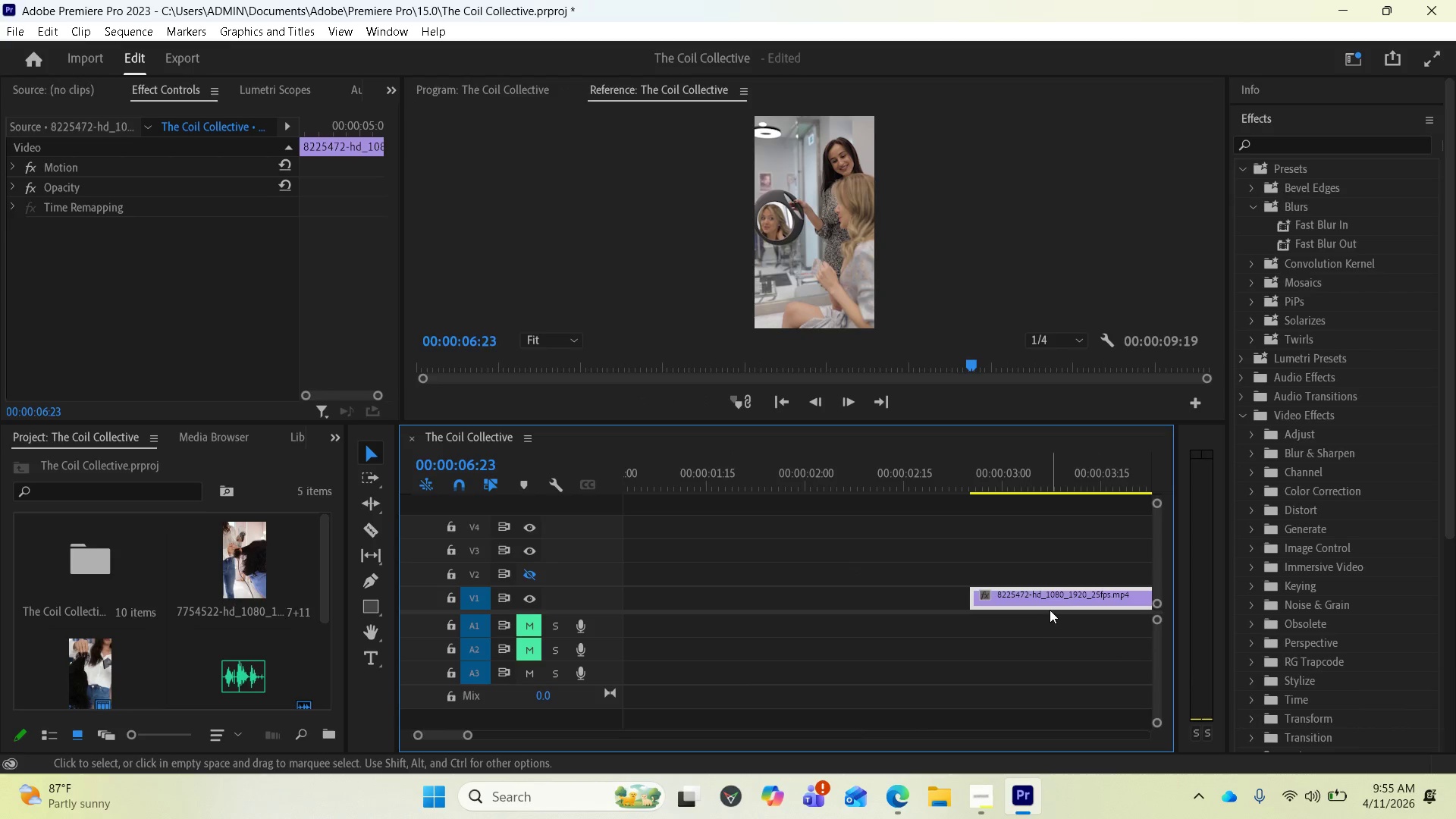 
left_click_drag(start_coordinate=[1050, 608], to_coordinate=[651, 605])
 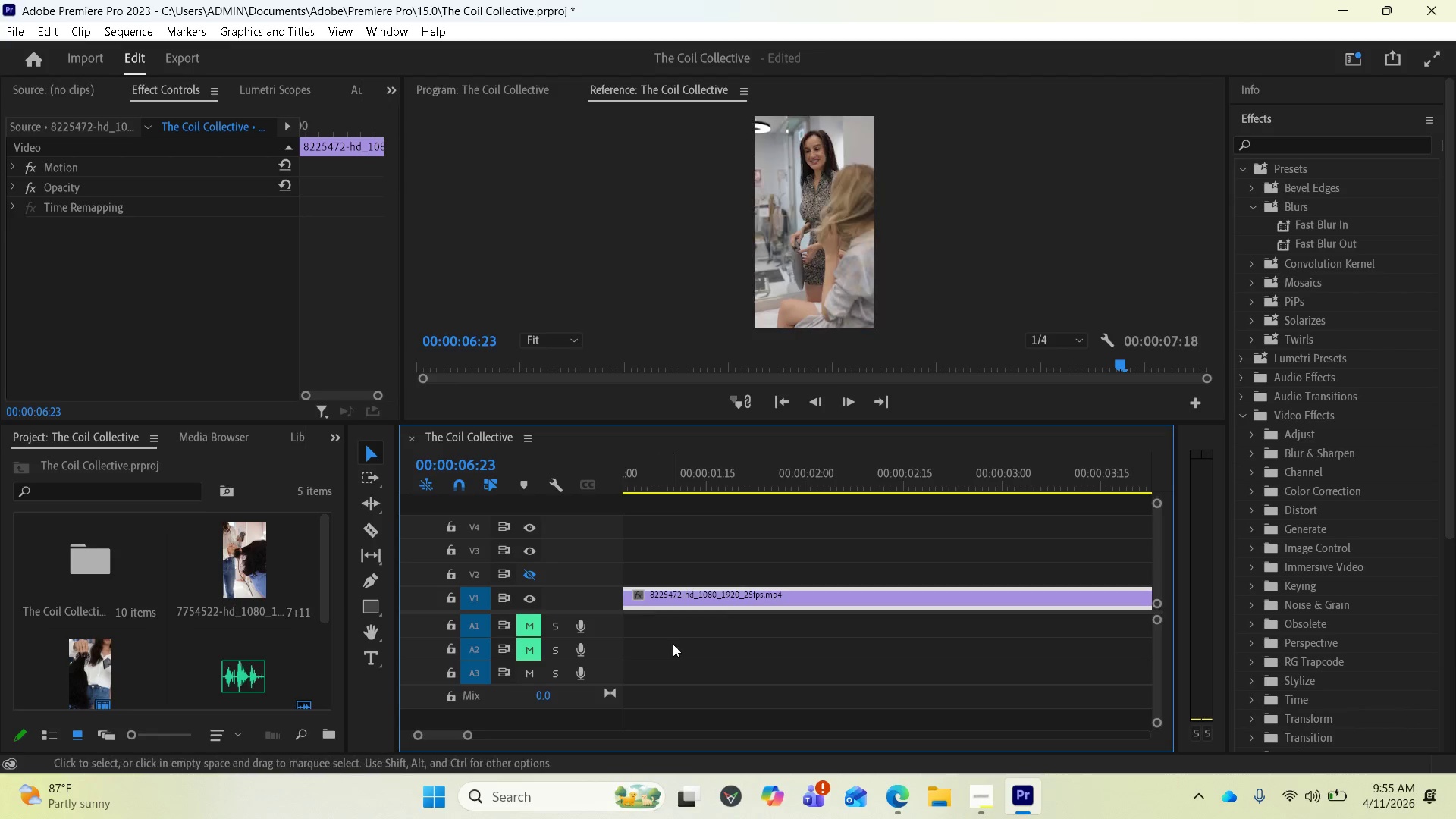 
scroll: coordinate [827, 668], scroll_direction: up, amount: 13.0
 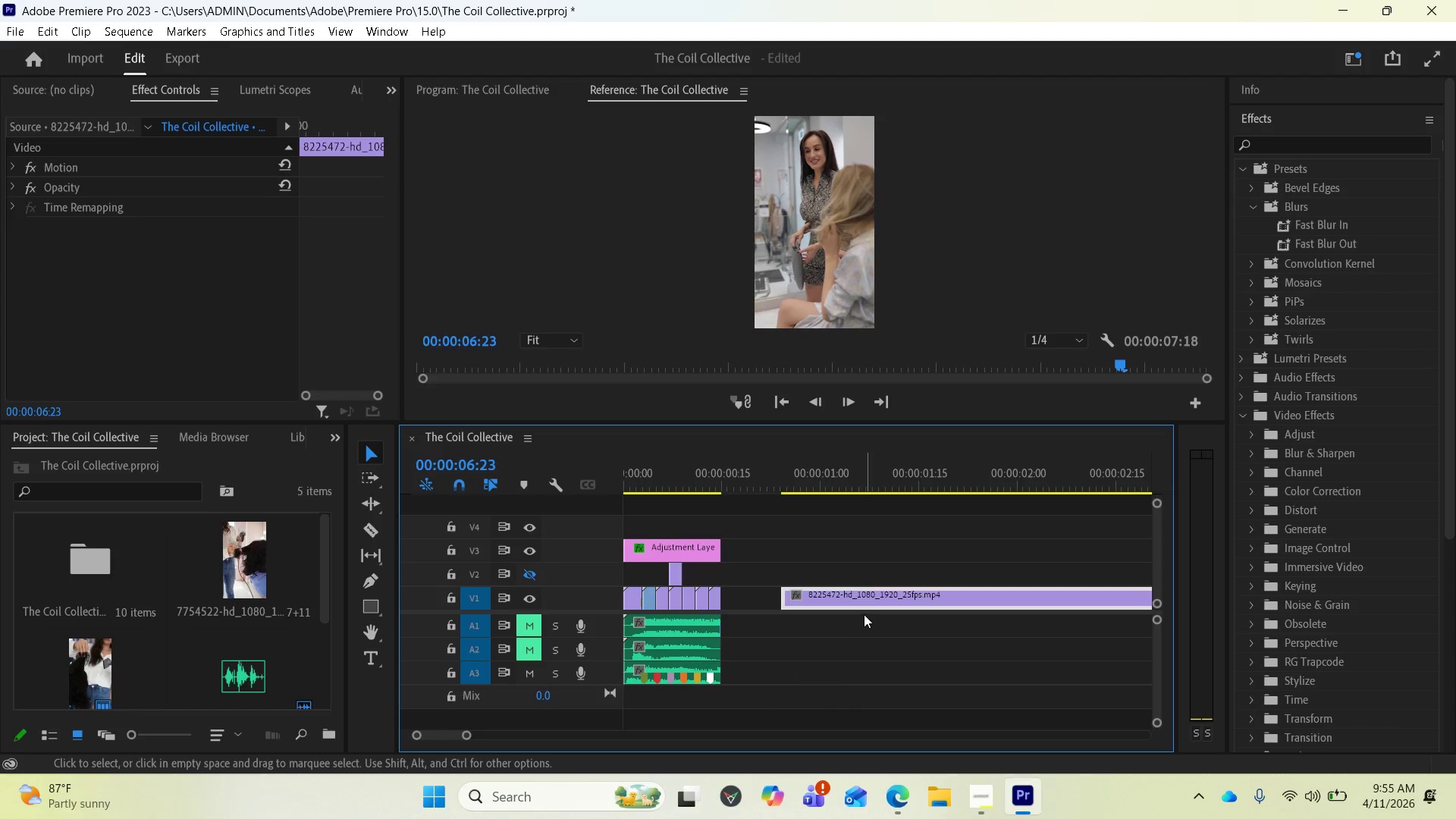 
scroll: coordinate [877, 601], scroll_direction: down, amount: 10.0
 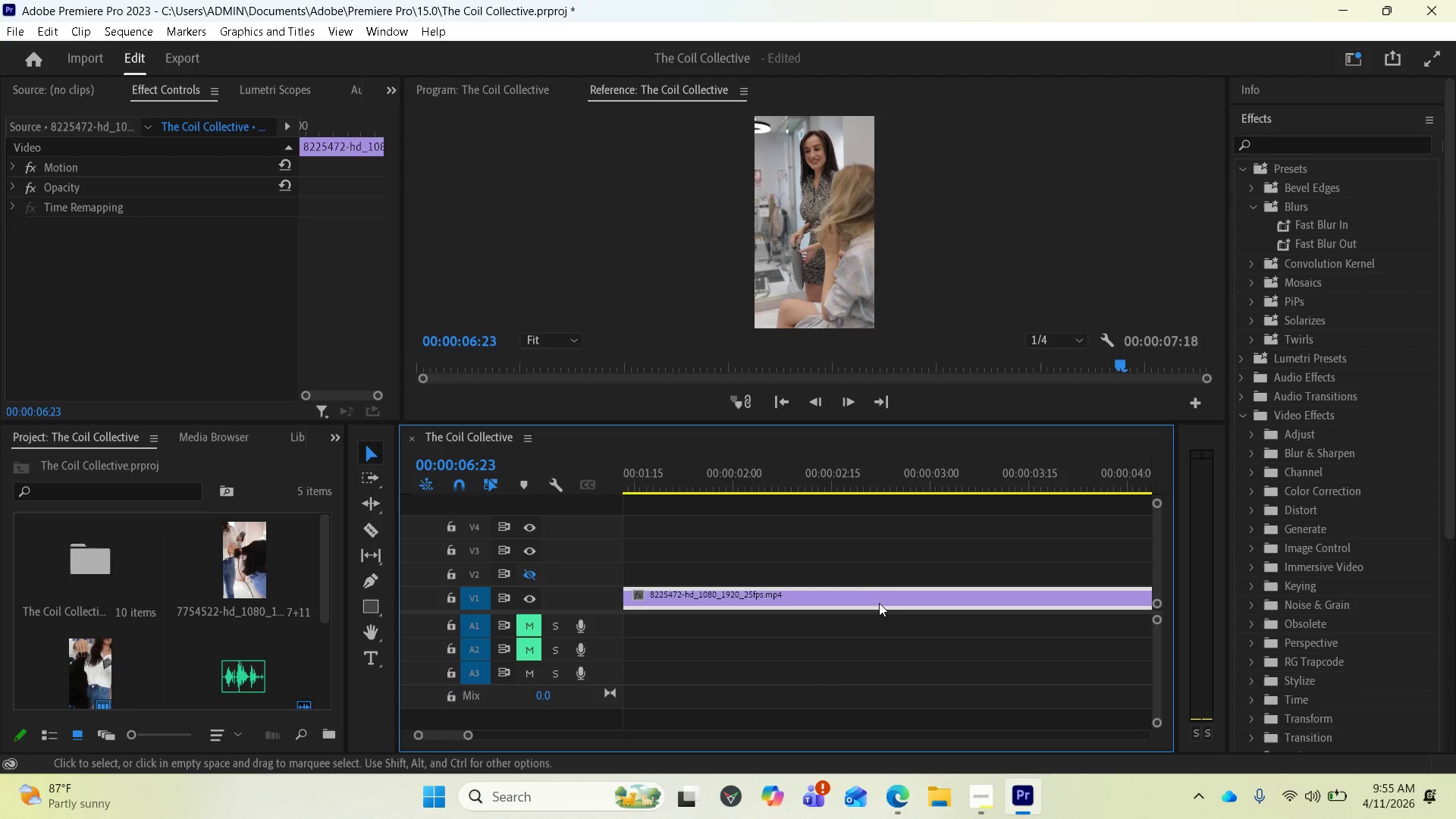 
scroll: coordinate [649, 494], scroll_direction: up, amount: 8.0
 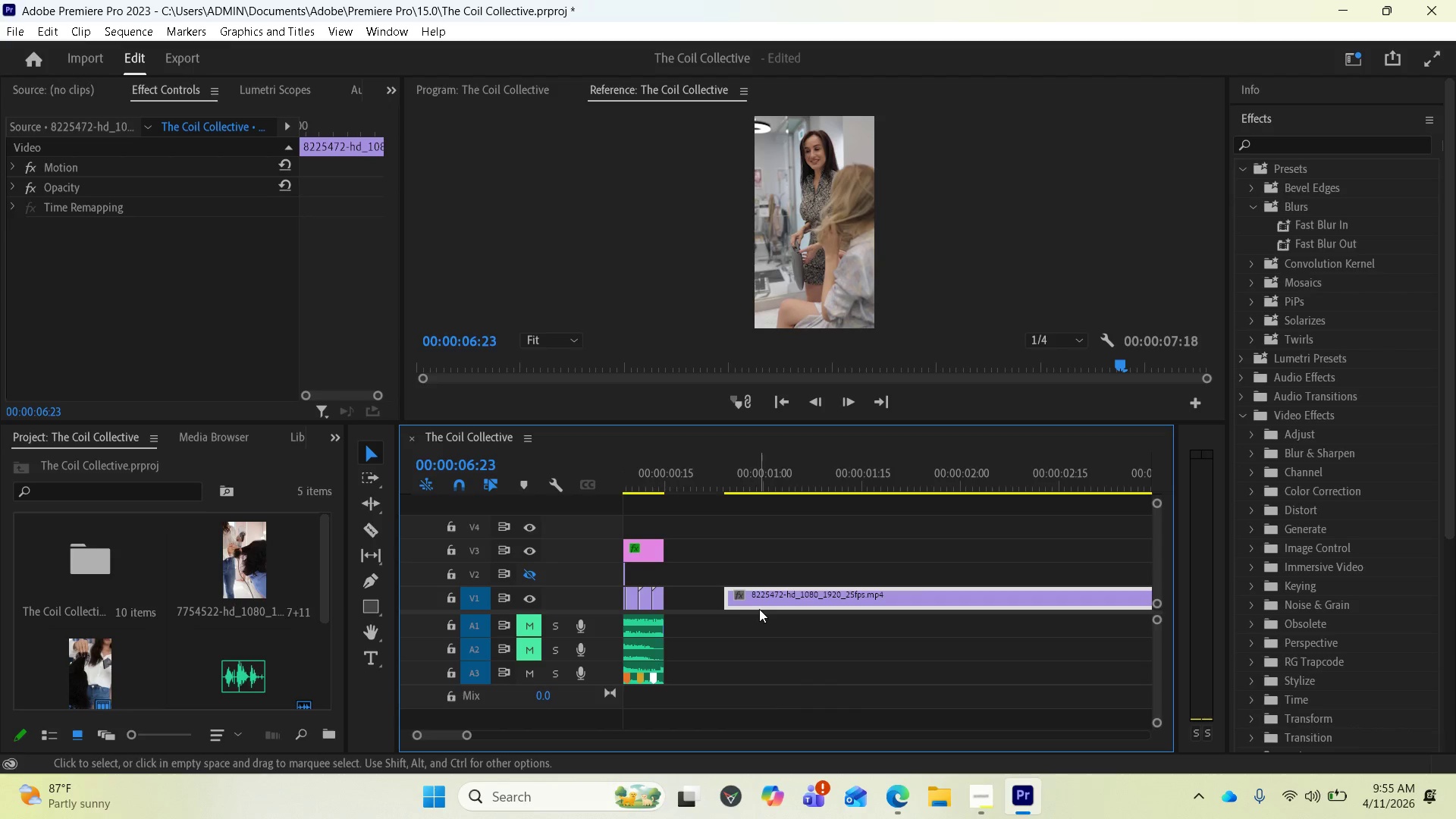 
left_click_drag(start_coordinate=[765, 599], to_coordinate=[716, 599])
 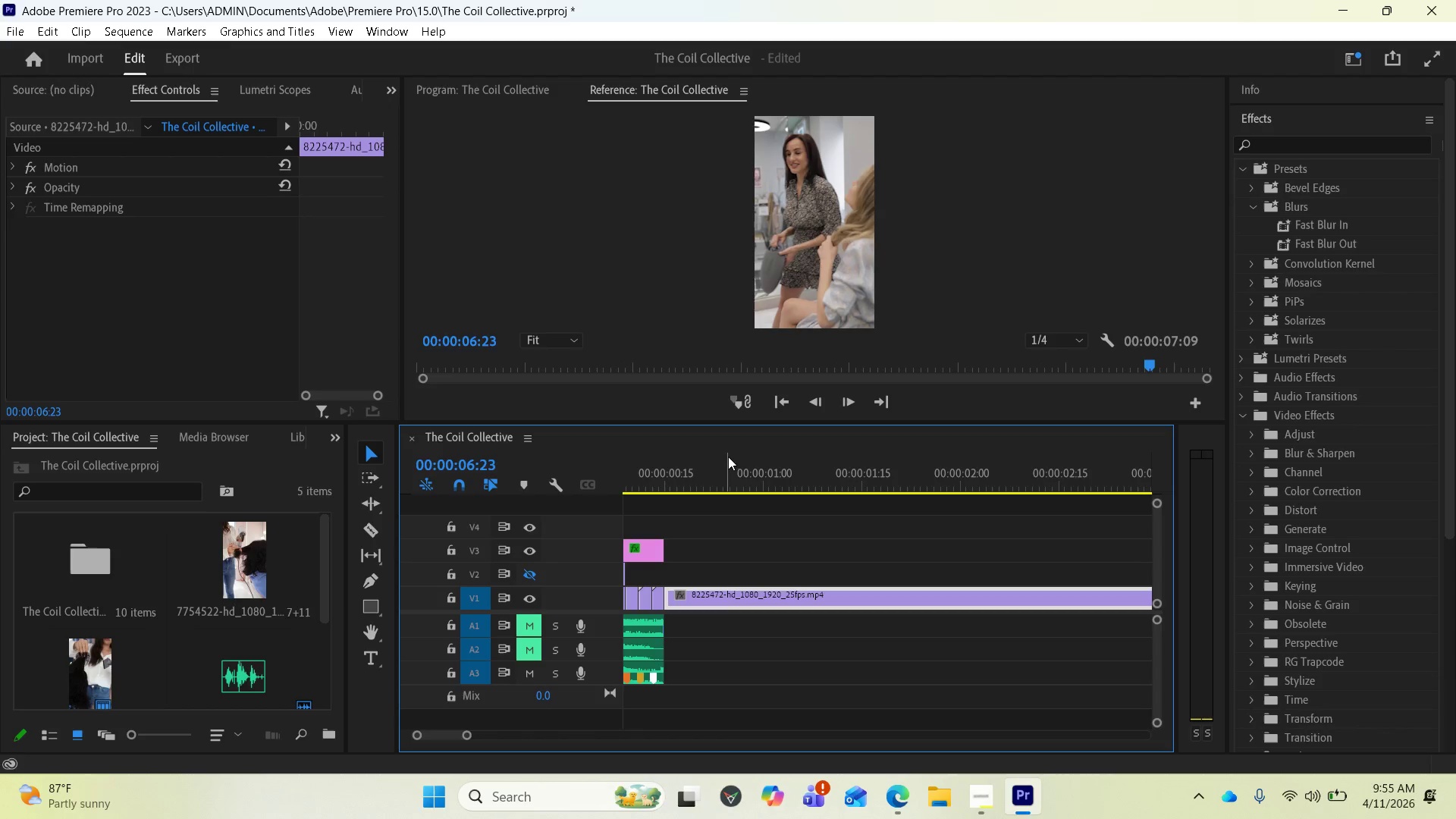 
left_click([715, 467])
 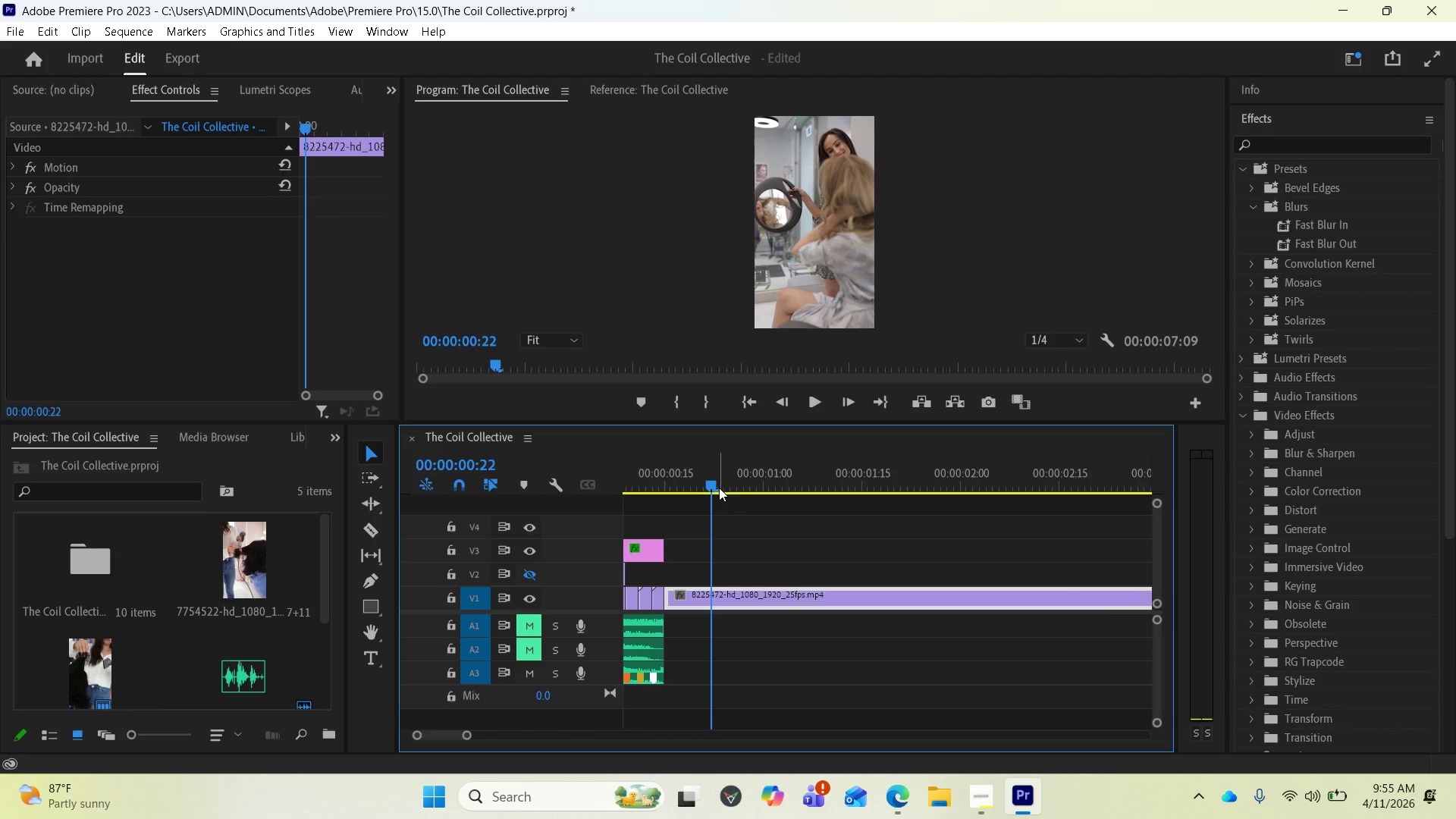 
left_click_drag(start_coordinate=[714, 488], to_coordinate=[712, 510])
 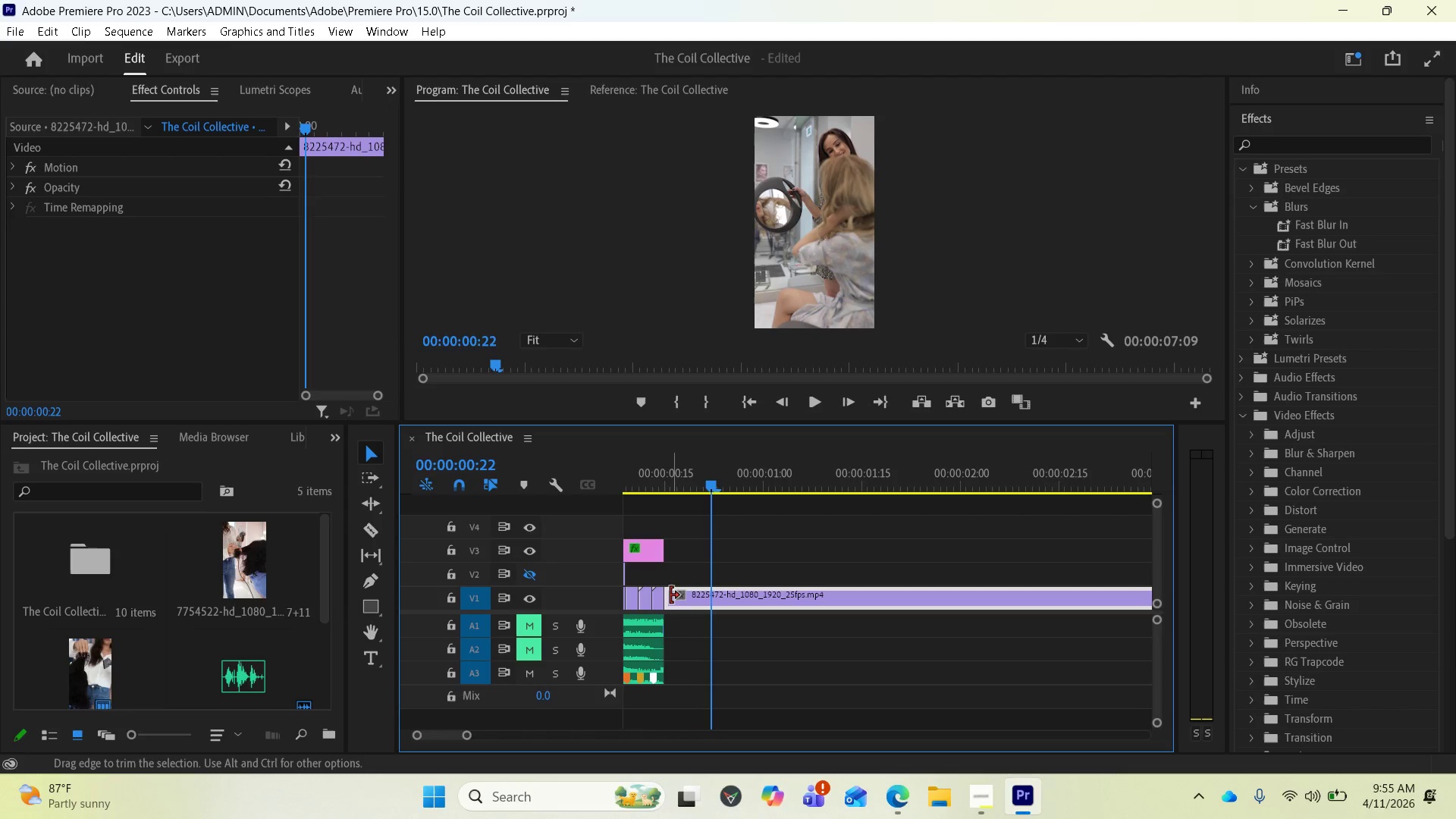 
left_click_drag(start_coordinate=[670, 595], to_coordinate=[697, 598])
 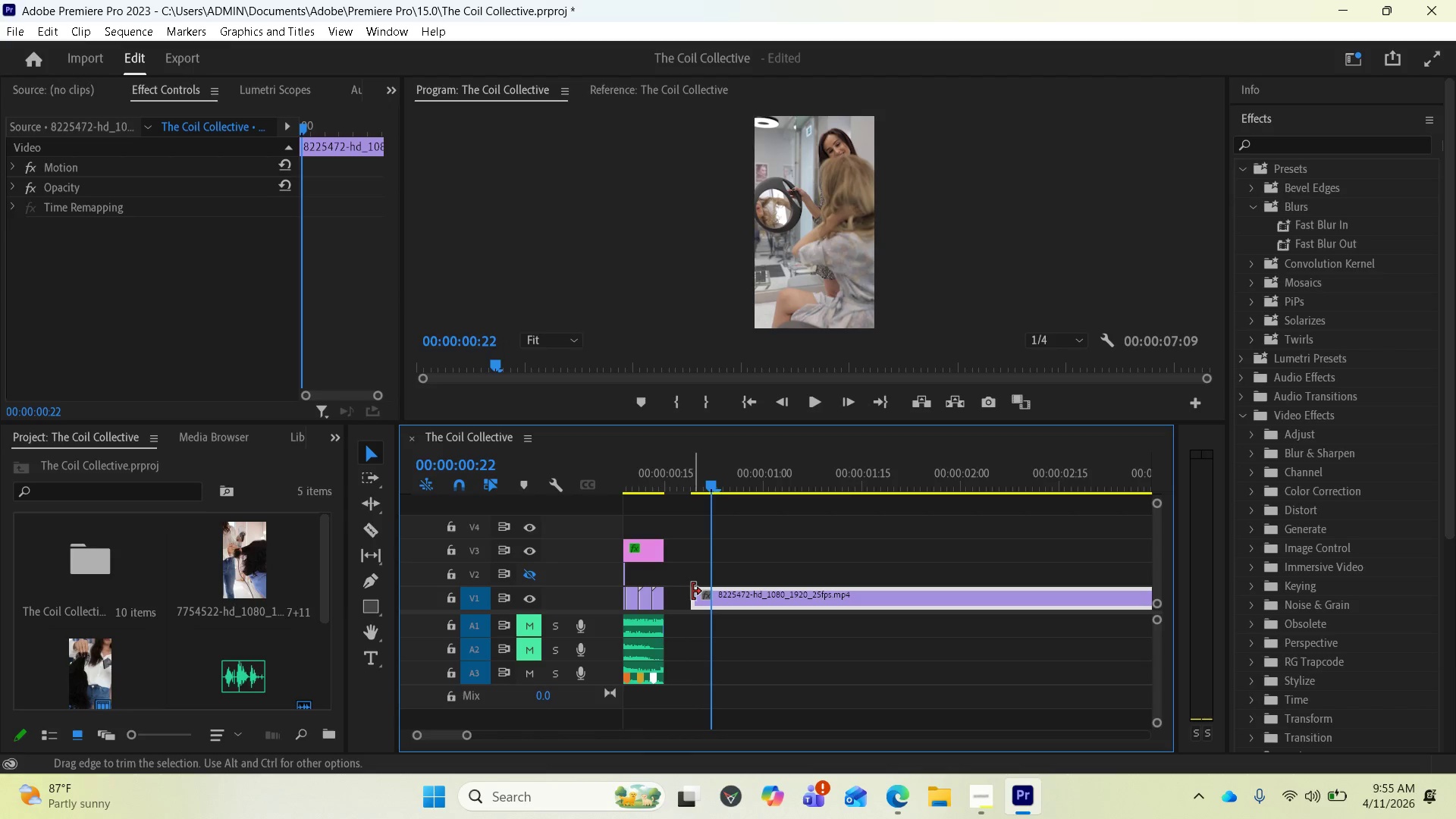 
left_click_drag(start_coordinate=[692, 592], to_coordinate=[704, 595])
 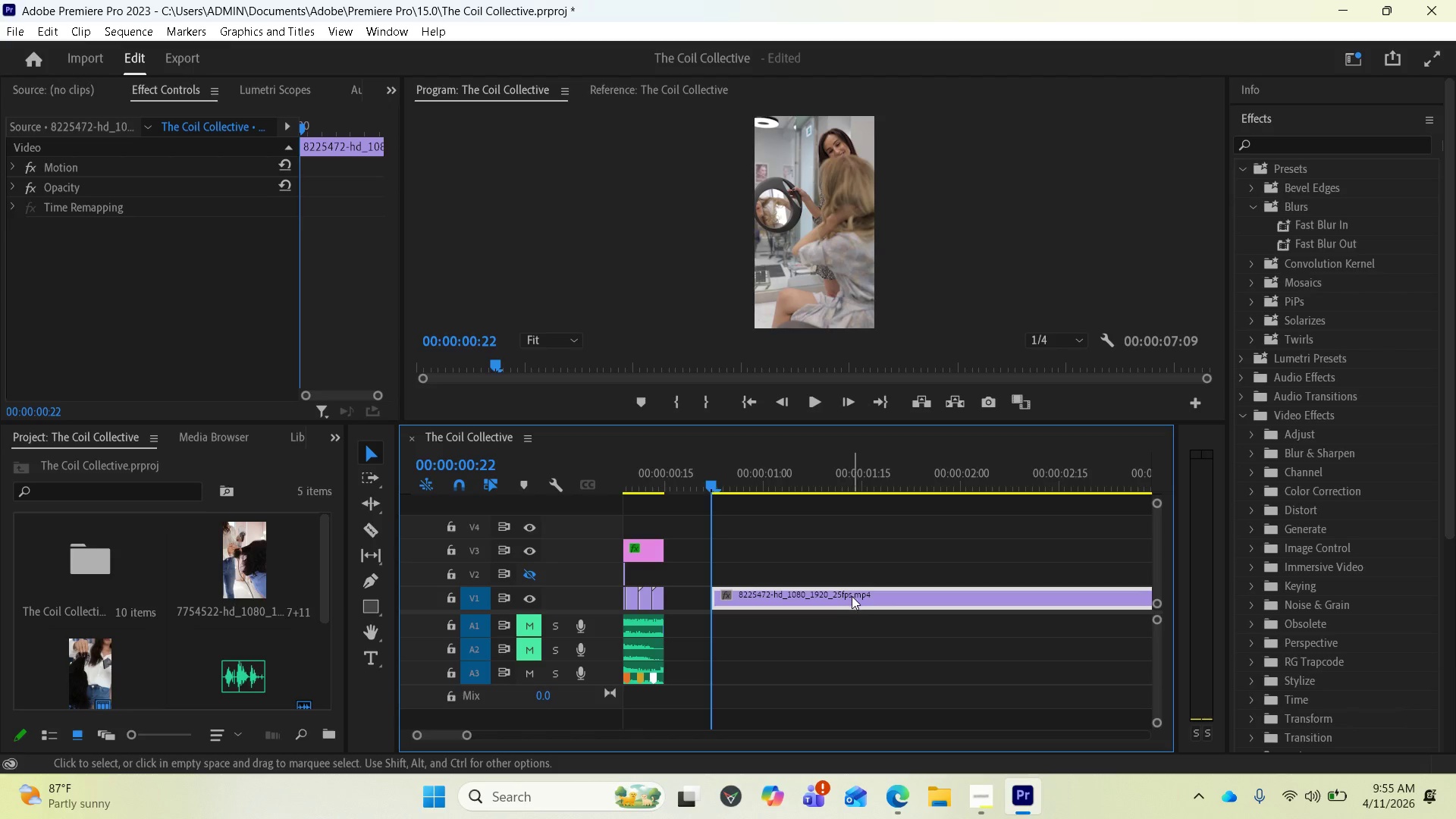 
scroll: coordinate [1010, 587], scroll_direction: down, amount: 33.0
 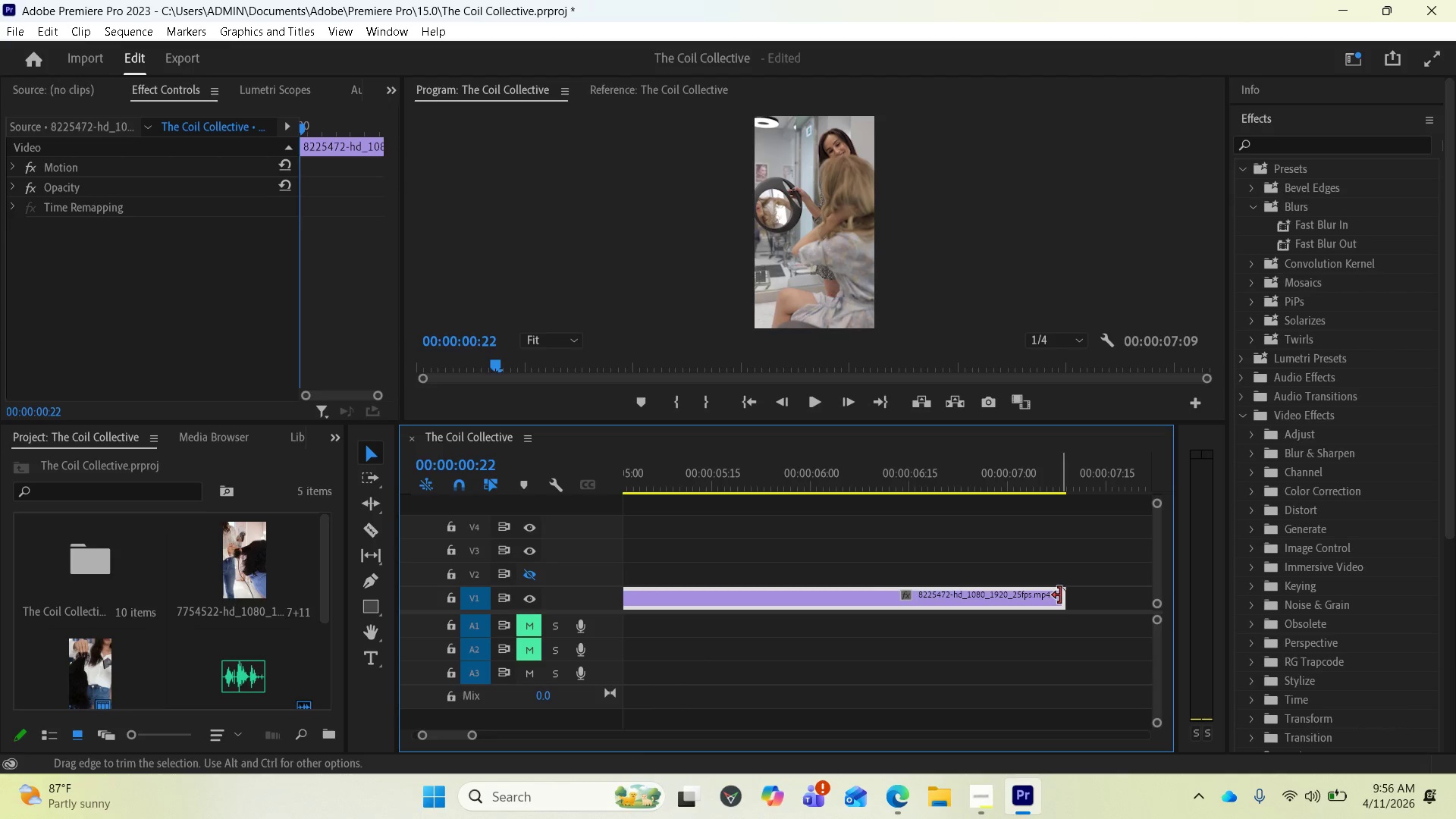 
left_click_drag(start_coordinate=[1064, 595], to_coordinate=[642, 595])
 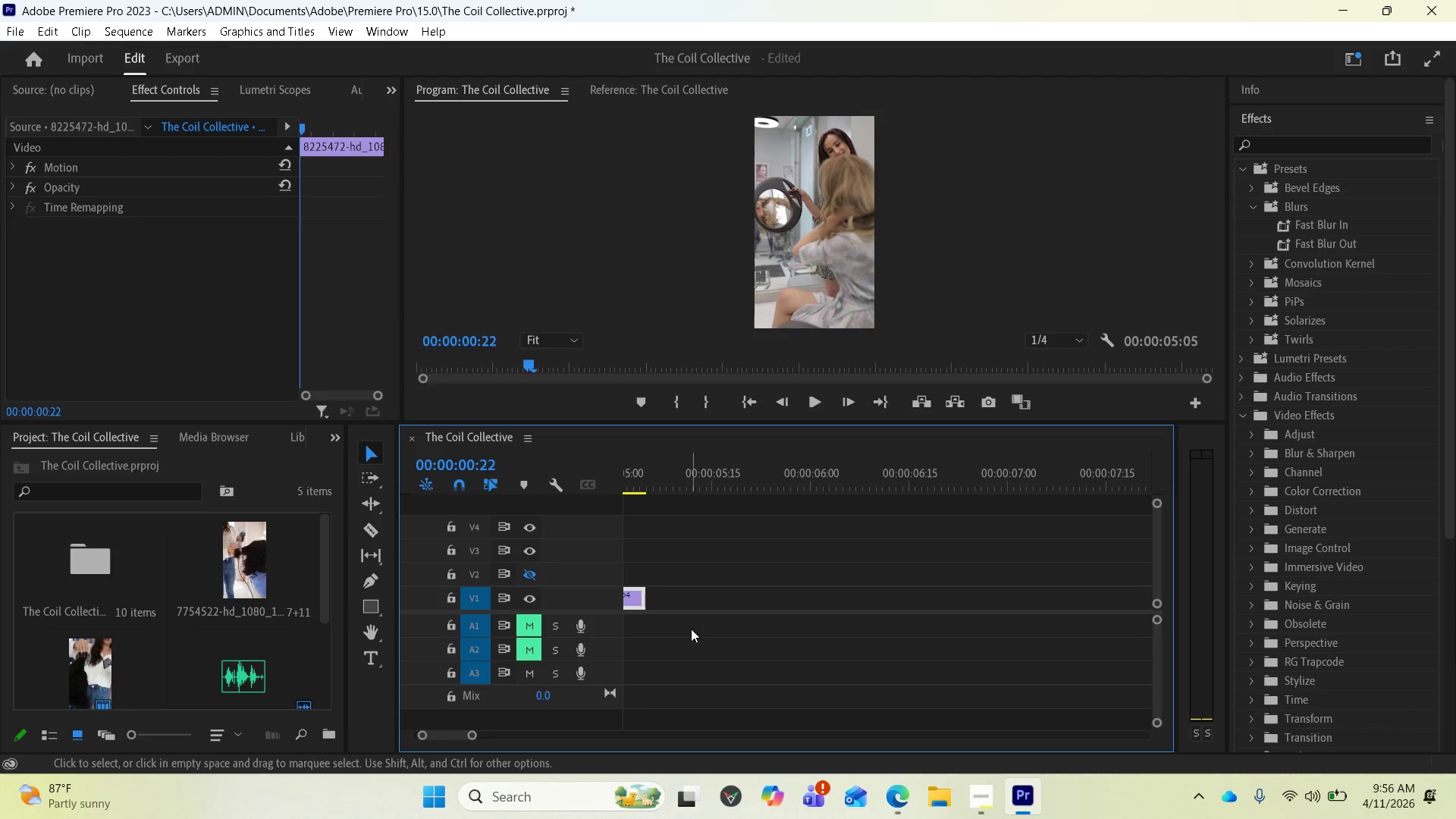 
scroll: coordinate [1049, 635], scroll_direction: up, amount: 16.0
 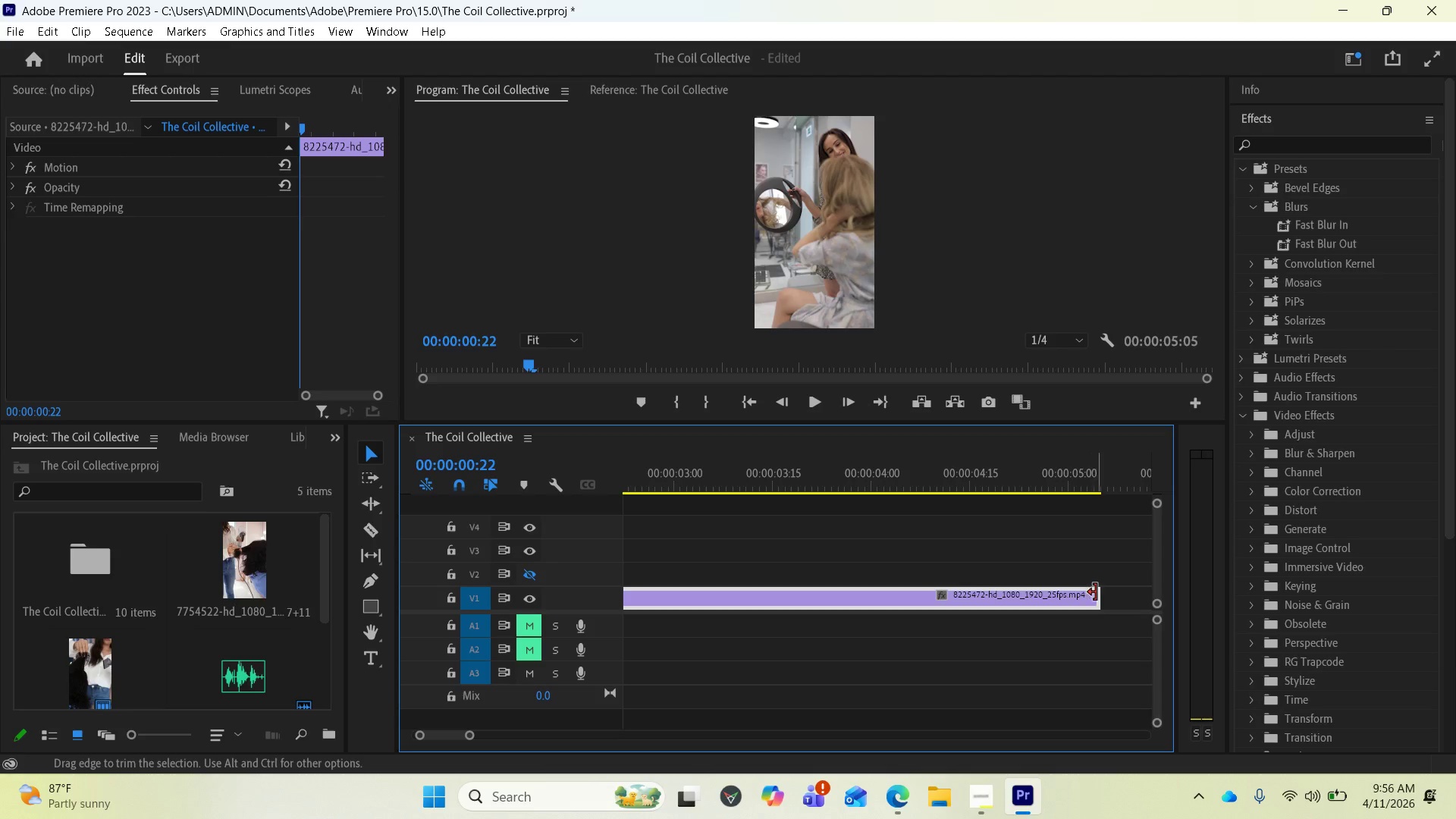 
left_click_drag(start_coordinate=[1097, 594], to_coordinate=[645, 604])
 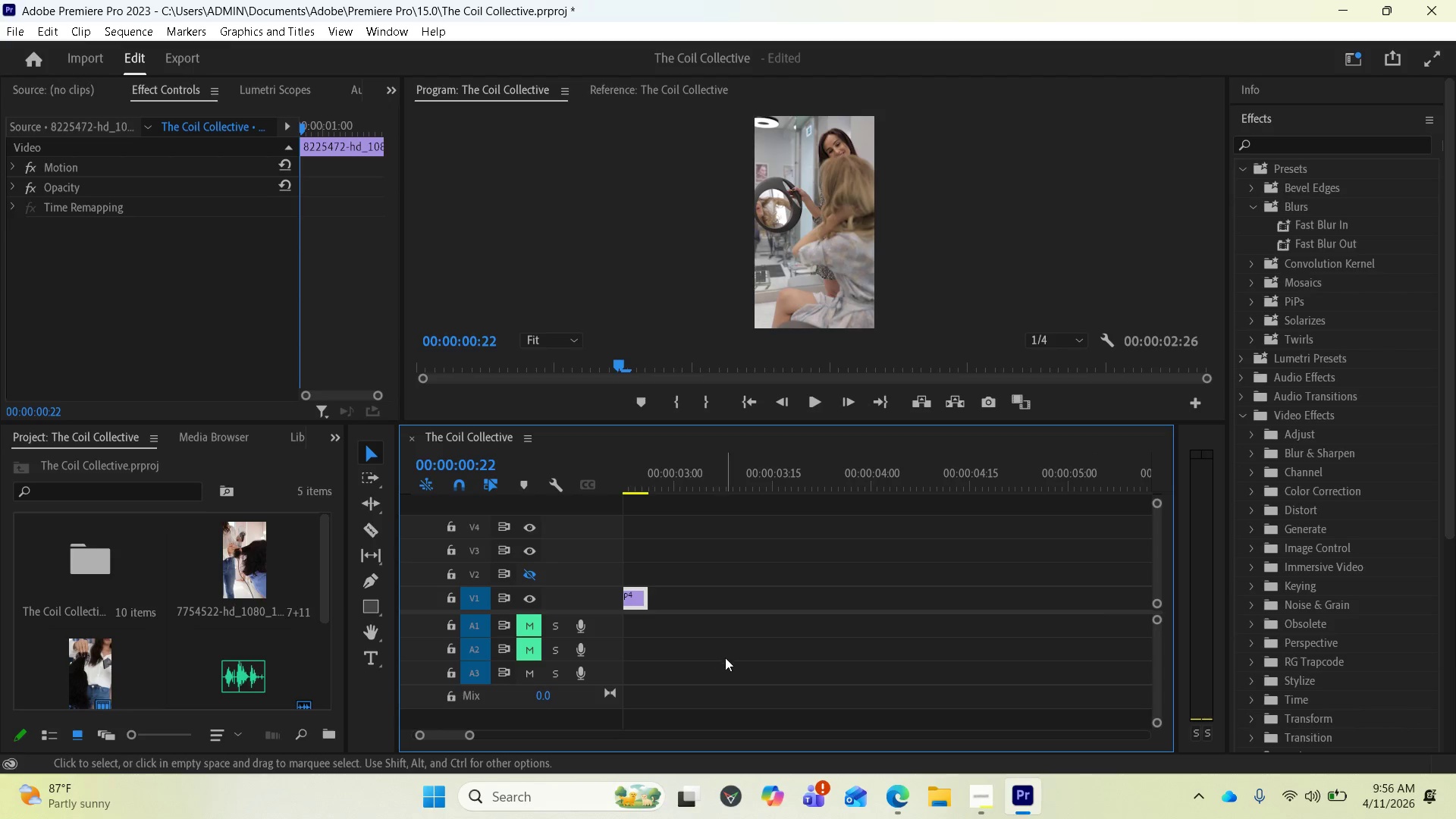 
scroll: coordinate [893, 639], scroll_direction: up, amount: 15.0
 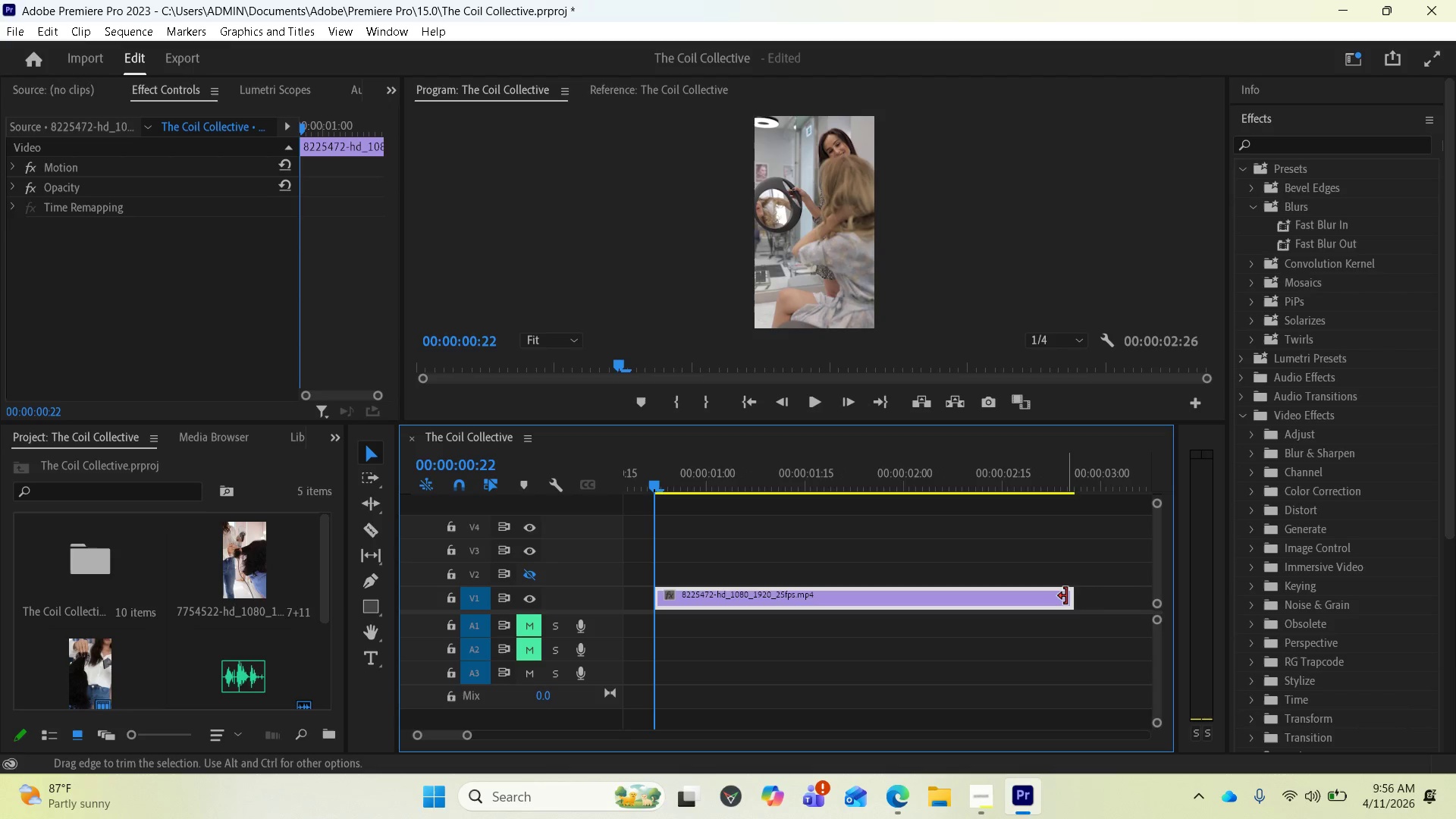 
left_click_drag(start_coordinate=[1066, 596], to_coordinate=[769, 614])
 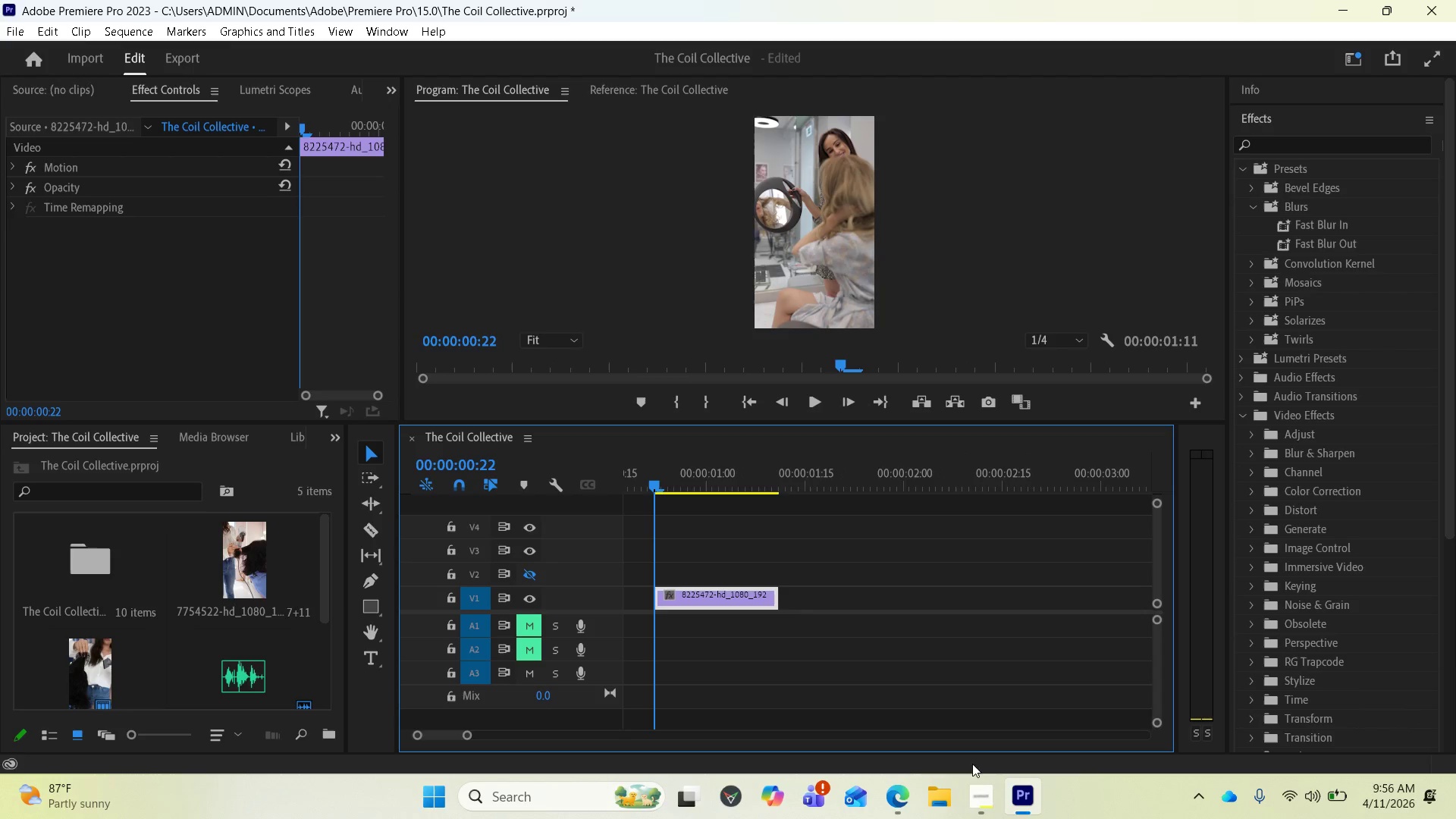 
left_click([991, 783])